 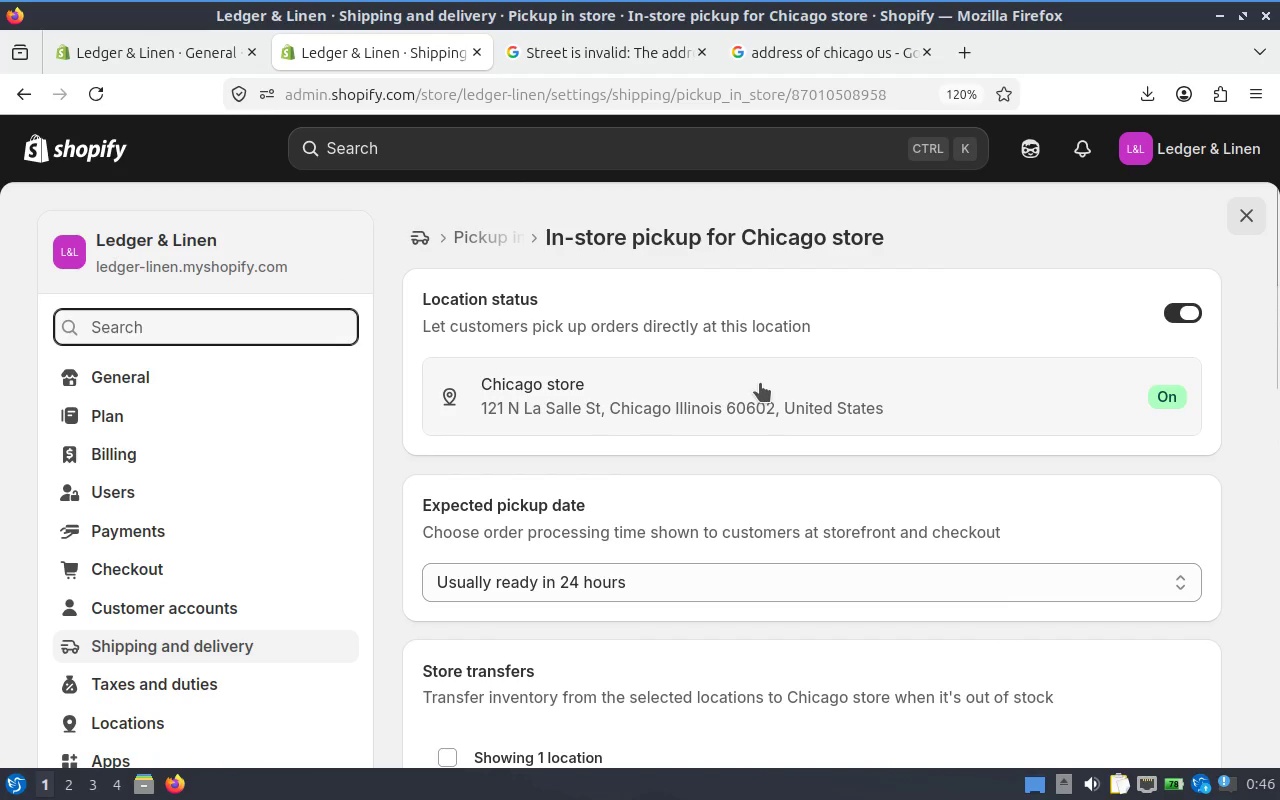 
hold_key(key=ControlLeft, duration=0.9)
scroll: coordinate [1015, 425], scroll_direction: down, amount: 1.0
 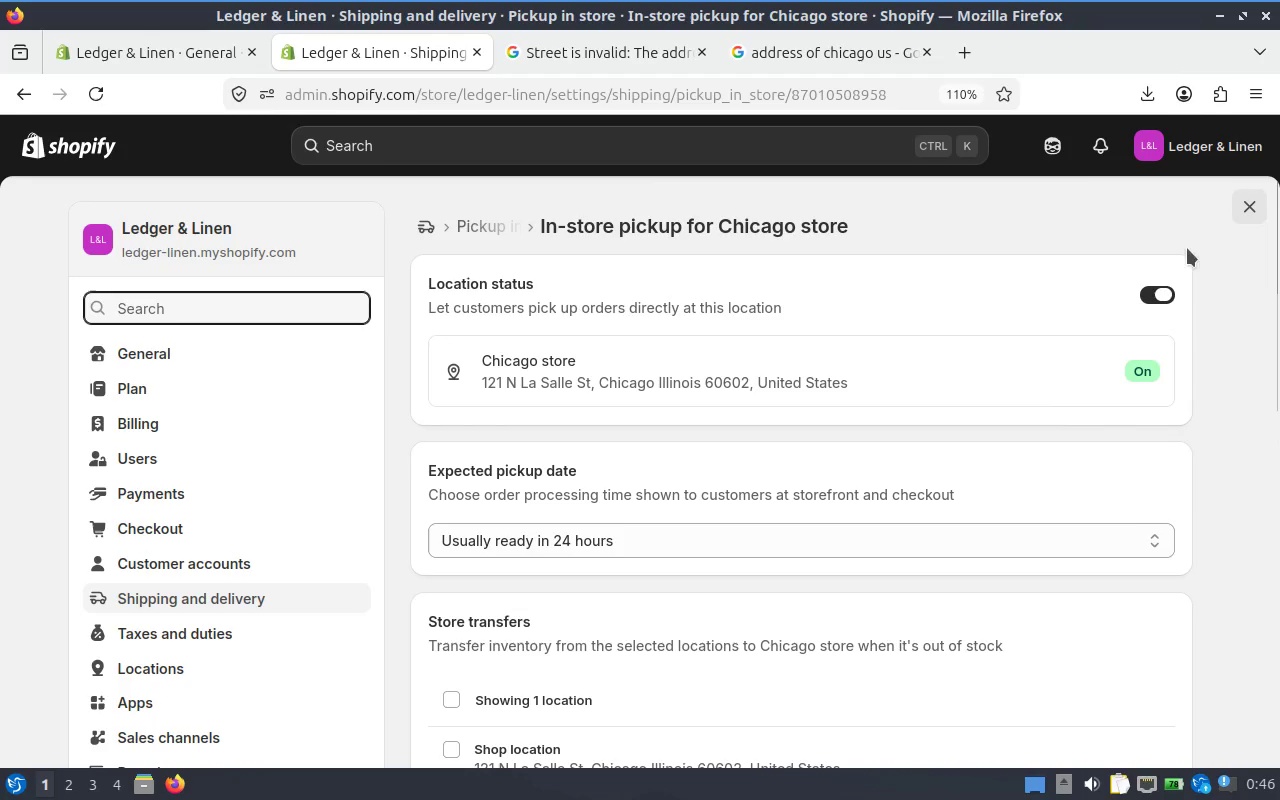 
right_click([1037, 215])
 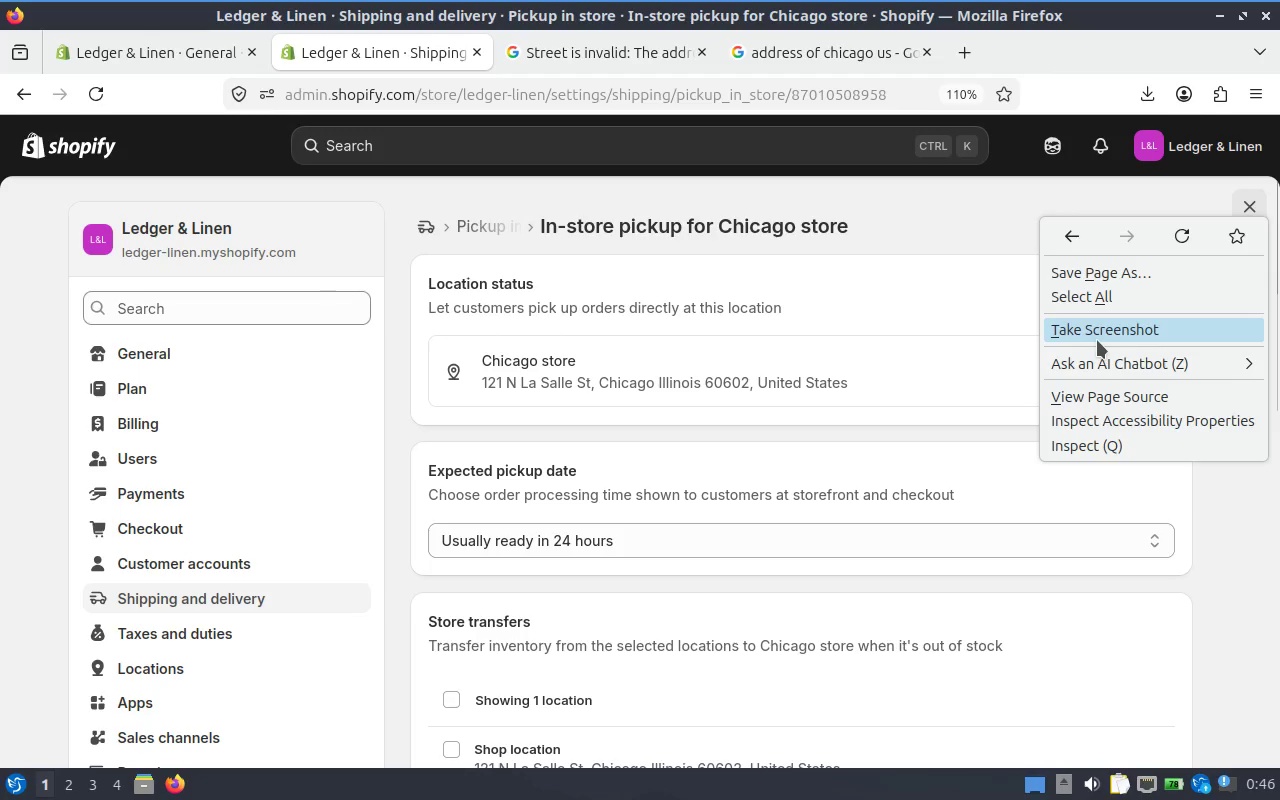 
left_click([1101, 338])
 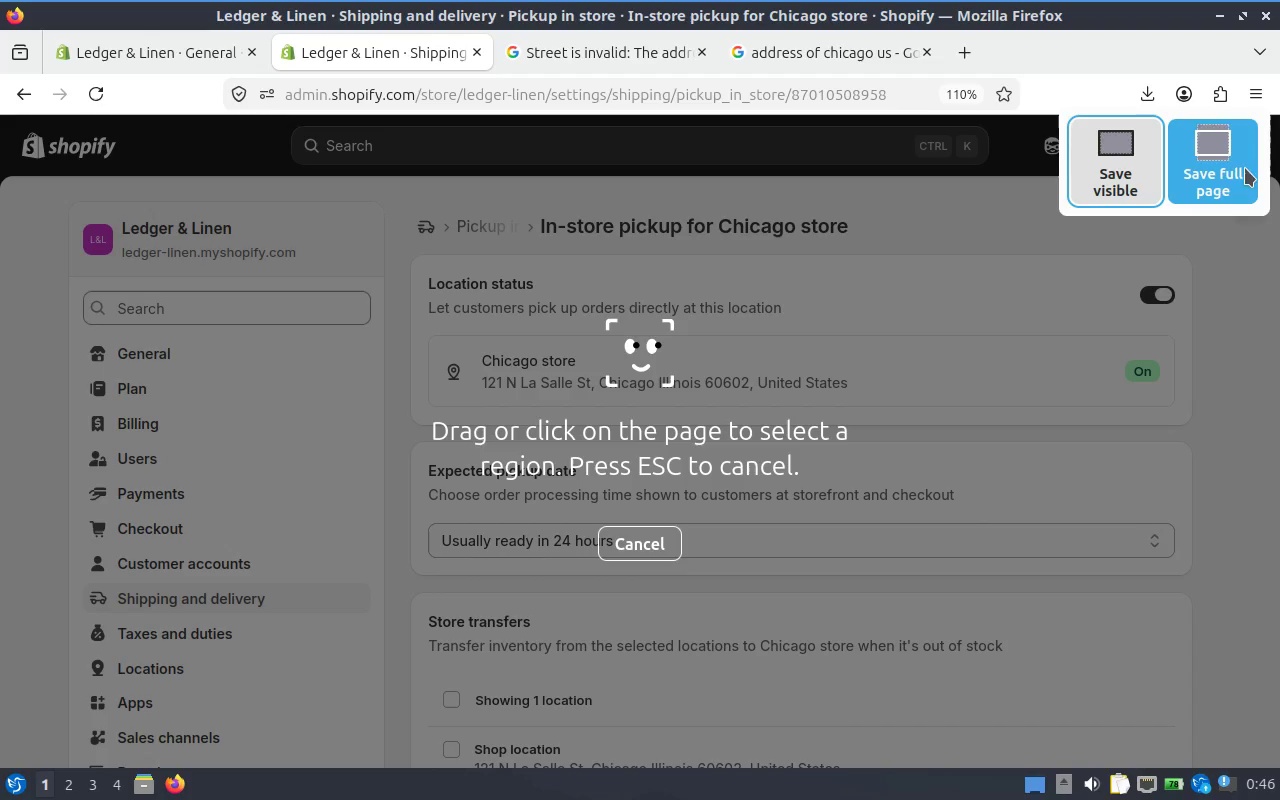 
left_click([1222, 171])
 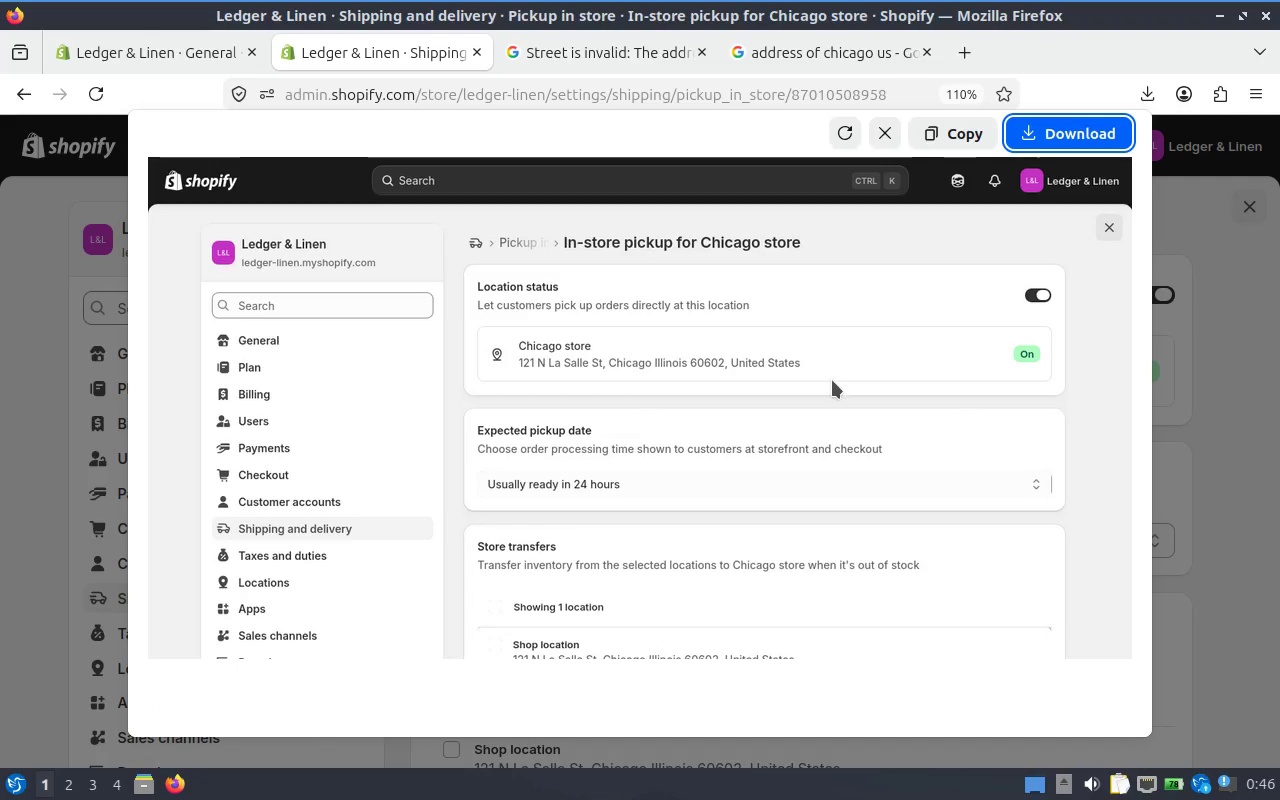 
scroll: coordinate [945, 537], scroll_direction: down, amount: 17.0
 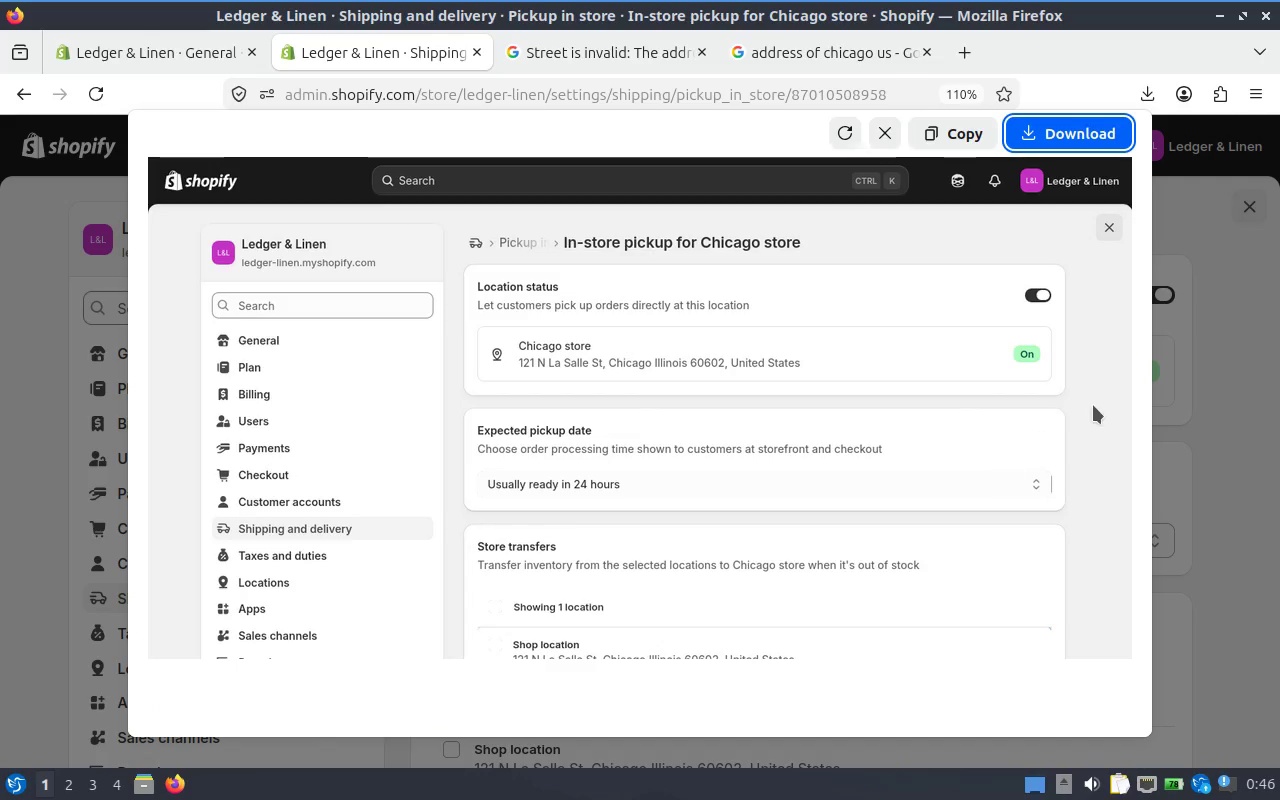 
left_click_drag(start_coordinate=[1075, 420], to_coordinate=[1075, 383])
 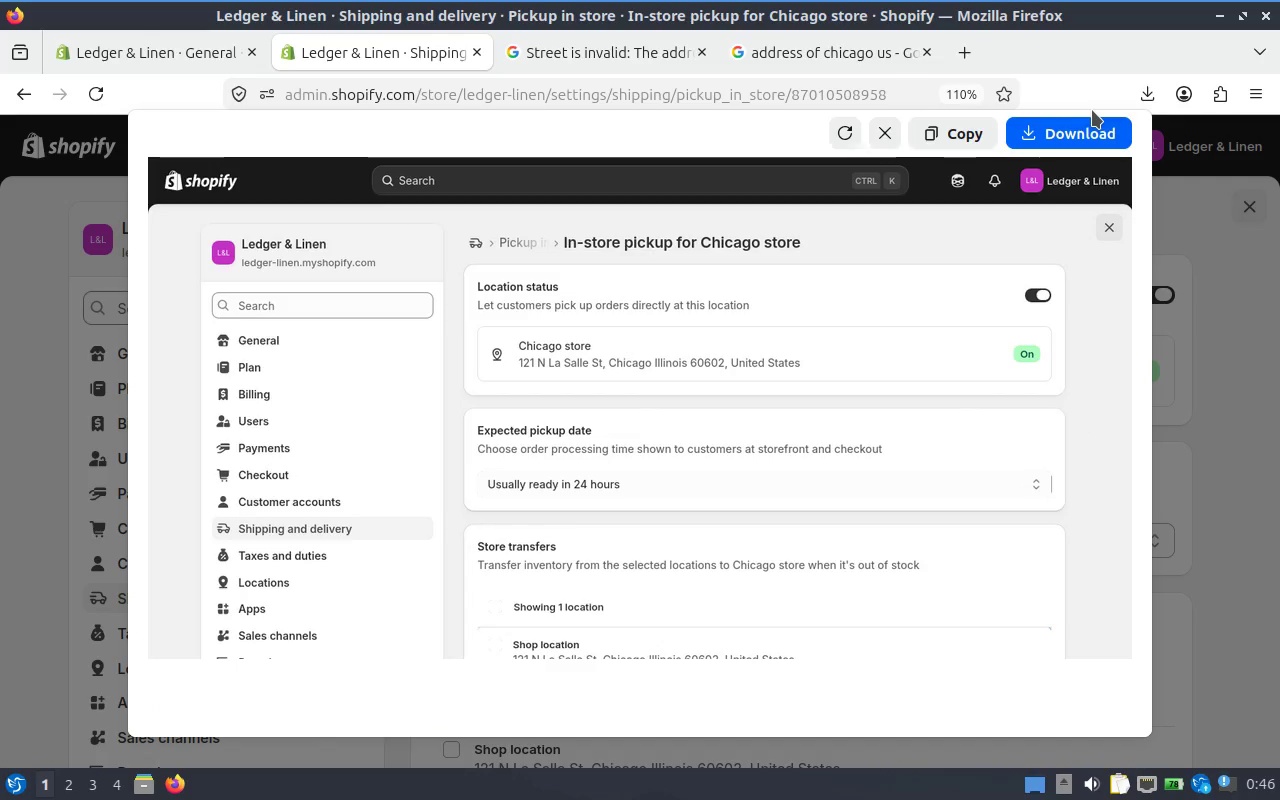 
left_click([1075, 137])
 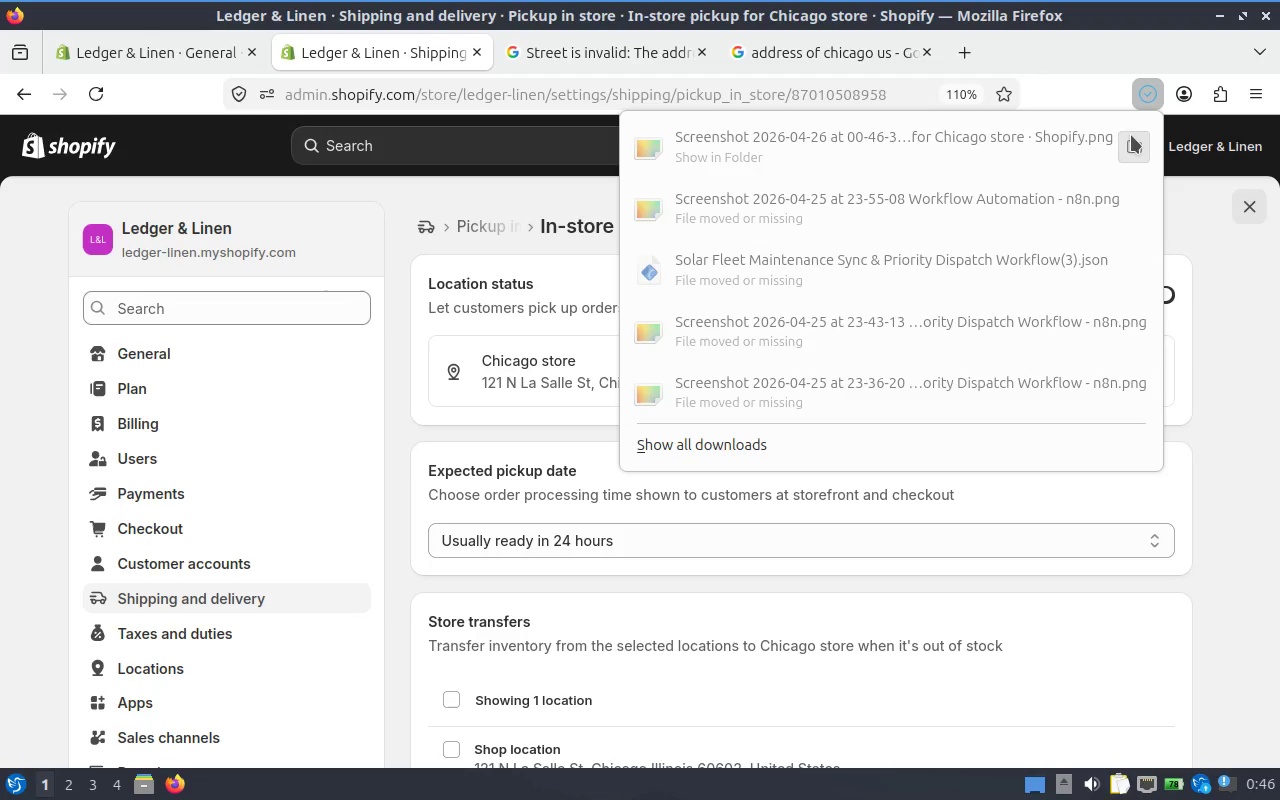 
left_click([1136, 142])
 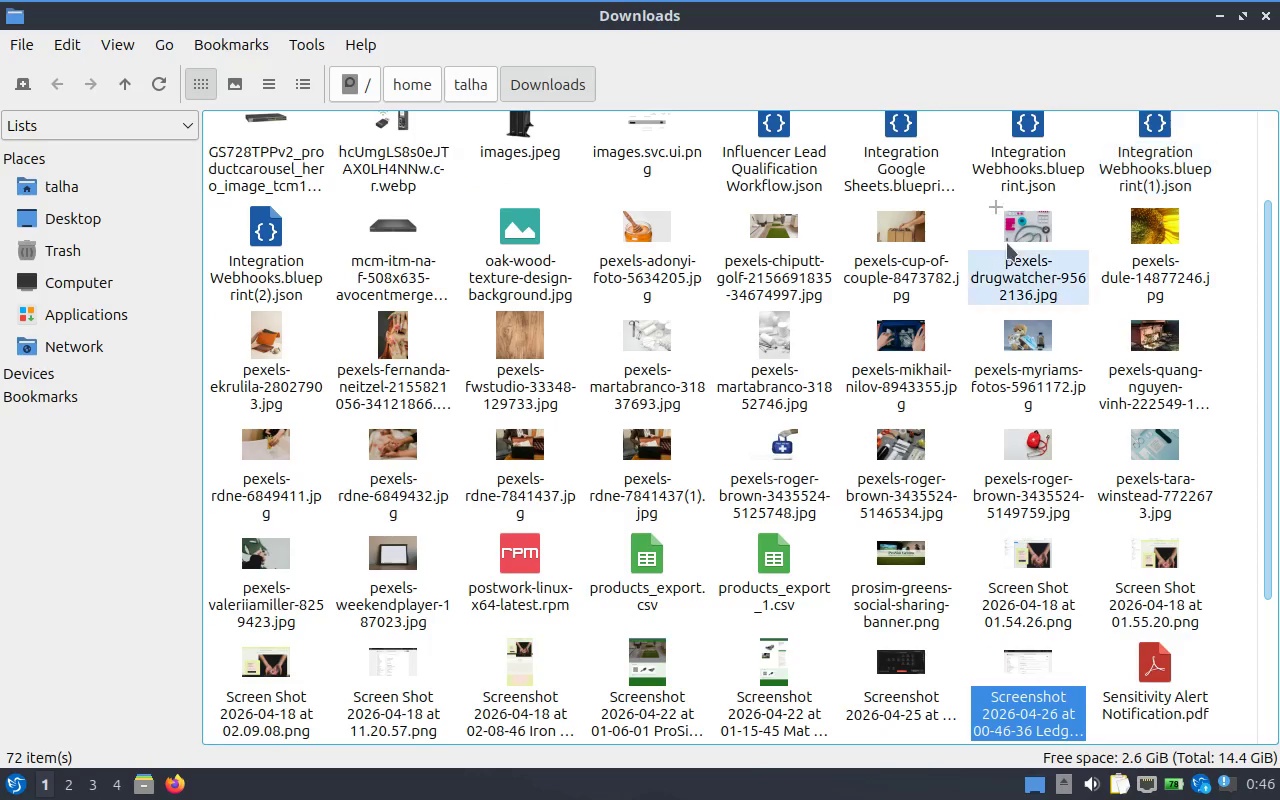 
key(Control+ControlLeft)
 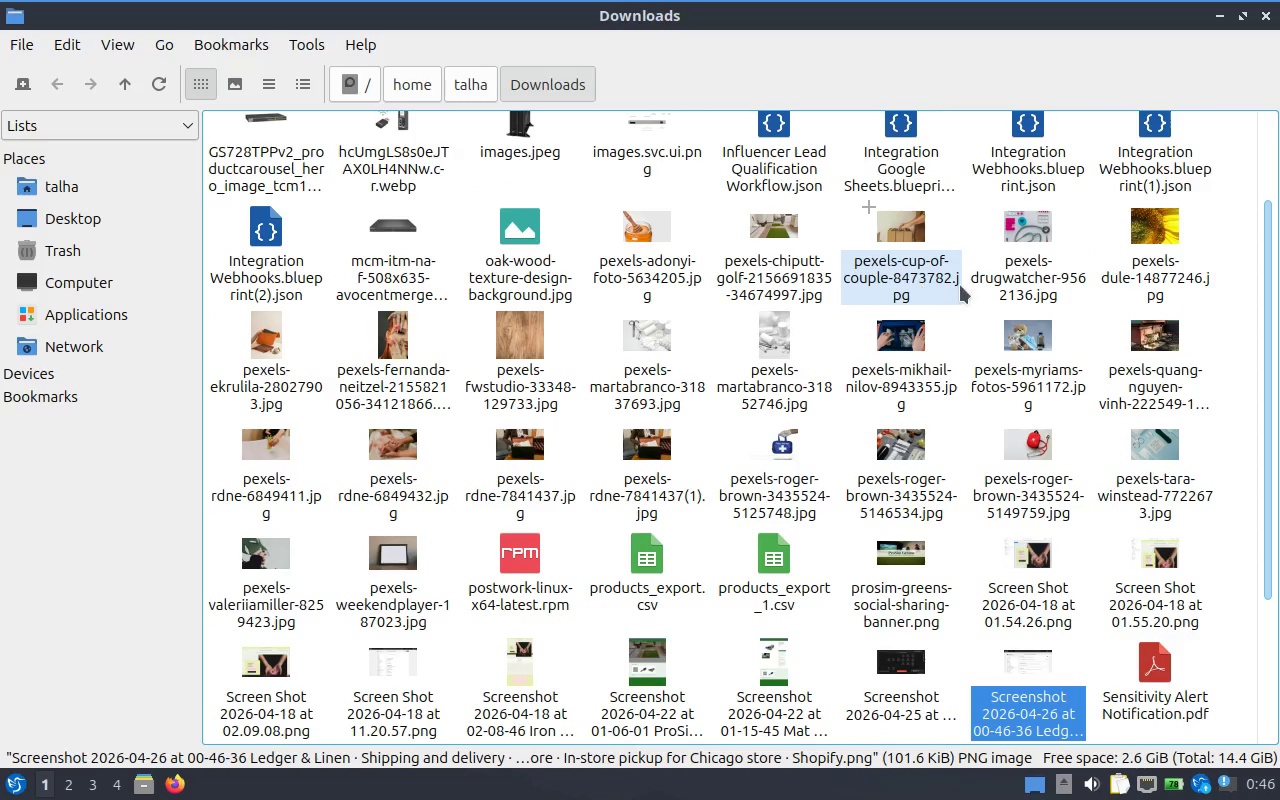 
key(Control+X)
 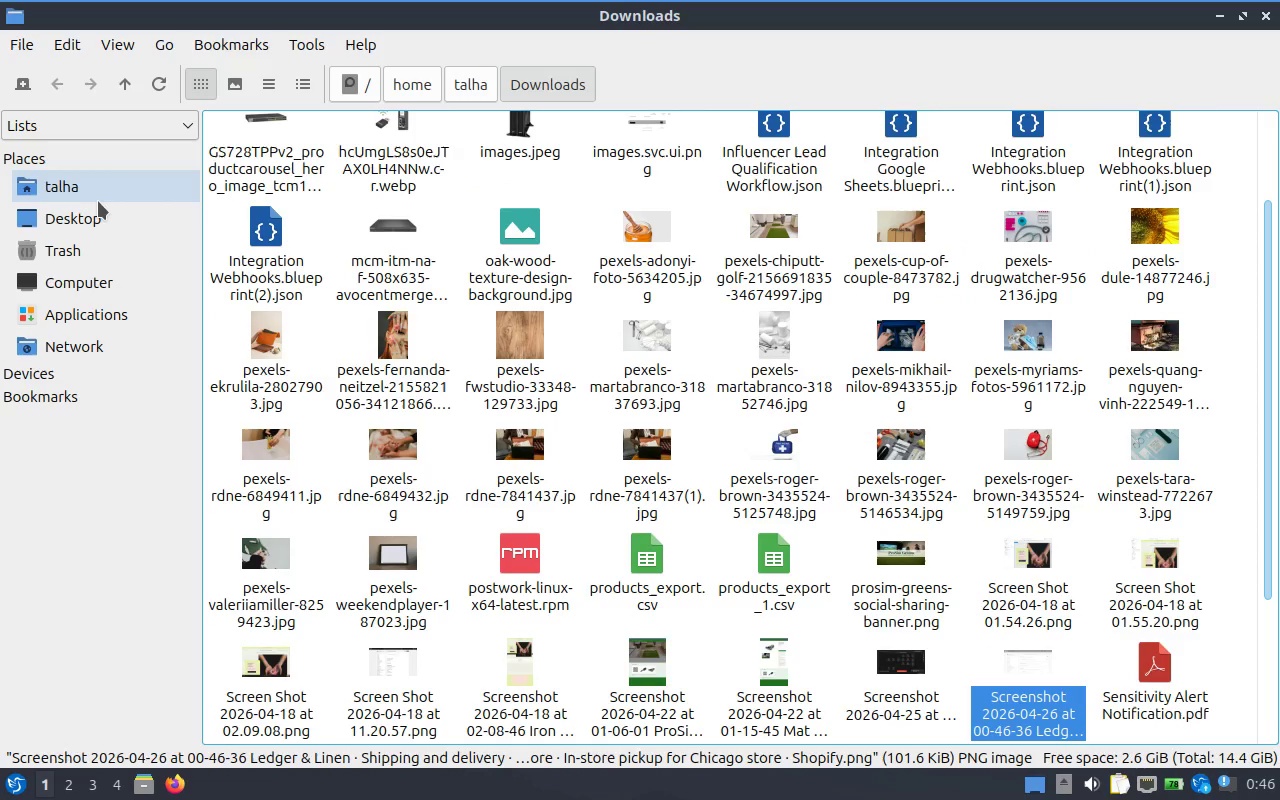 
left_click([85, 192])
 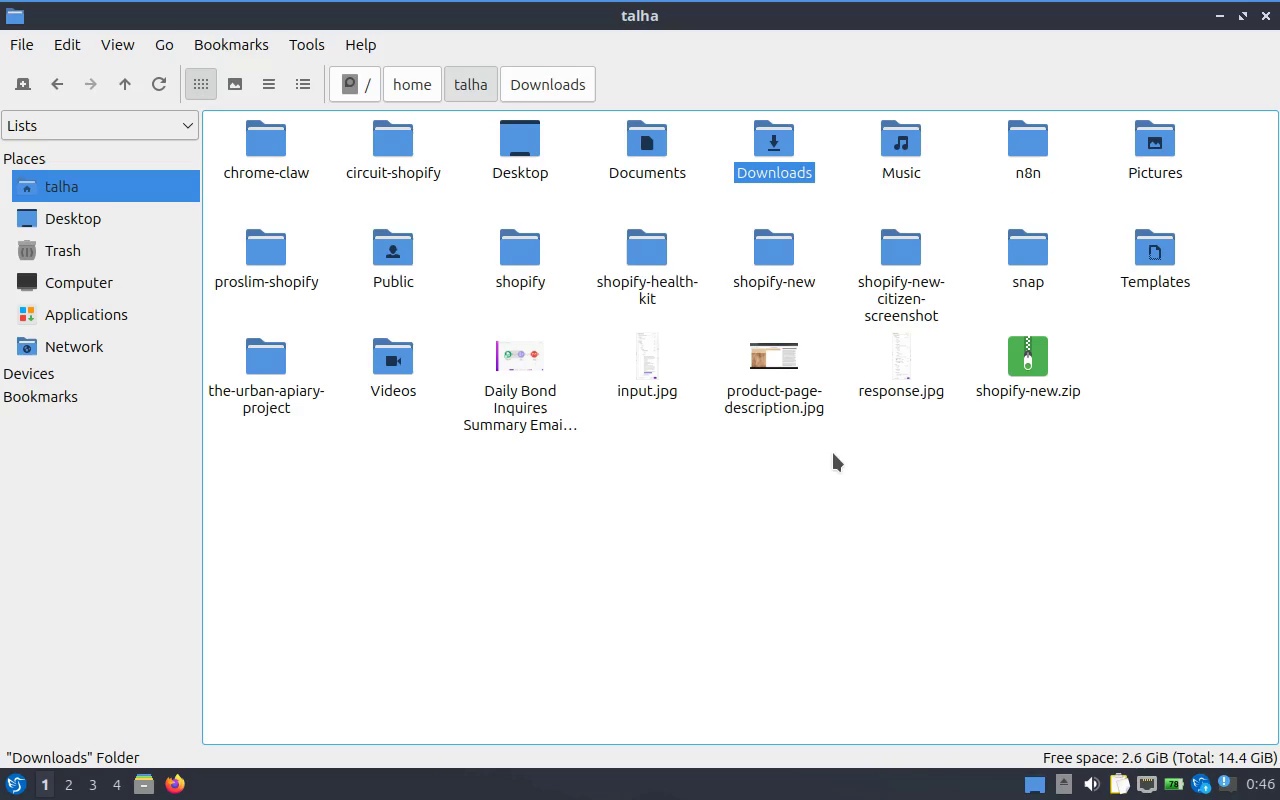 
left_click([827, 458])
 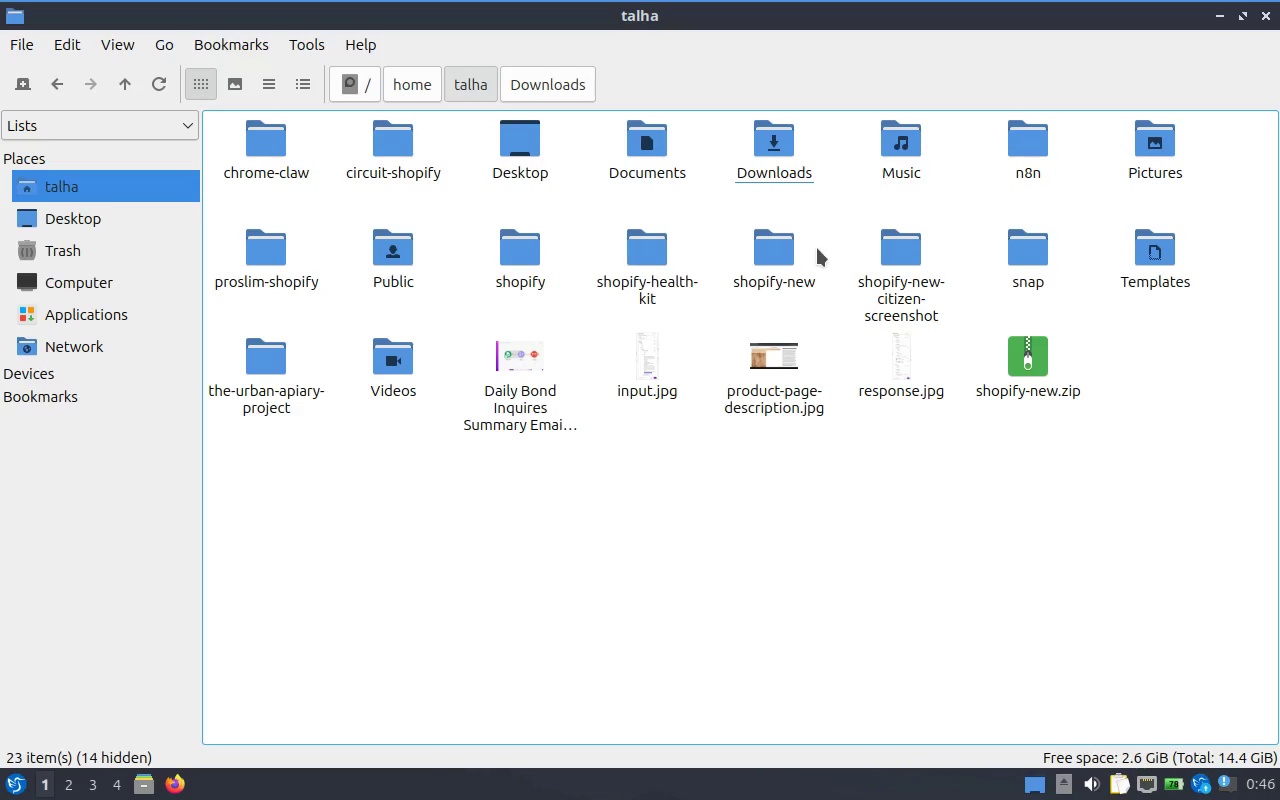 
wait(5.18)
 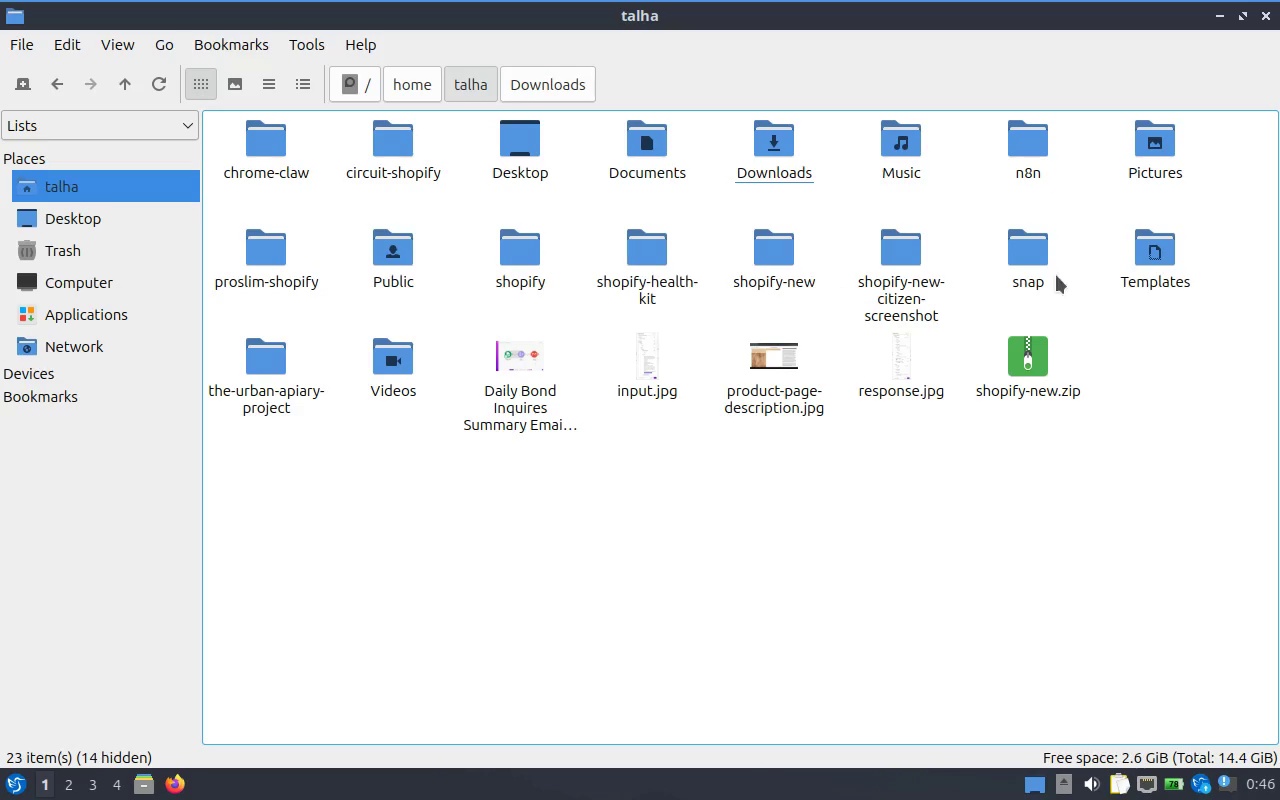 
double_click([525, 273])
 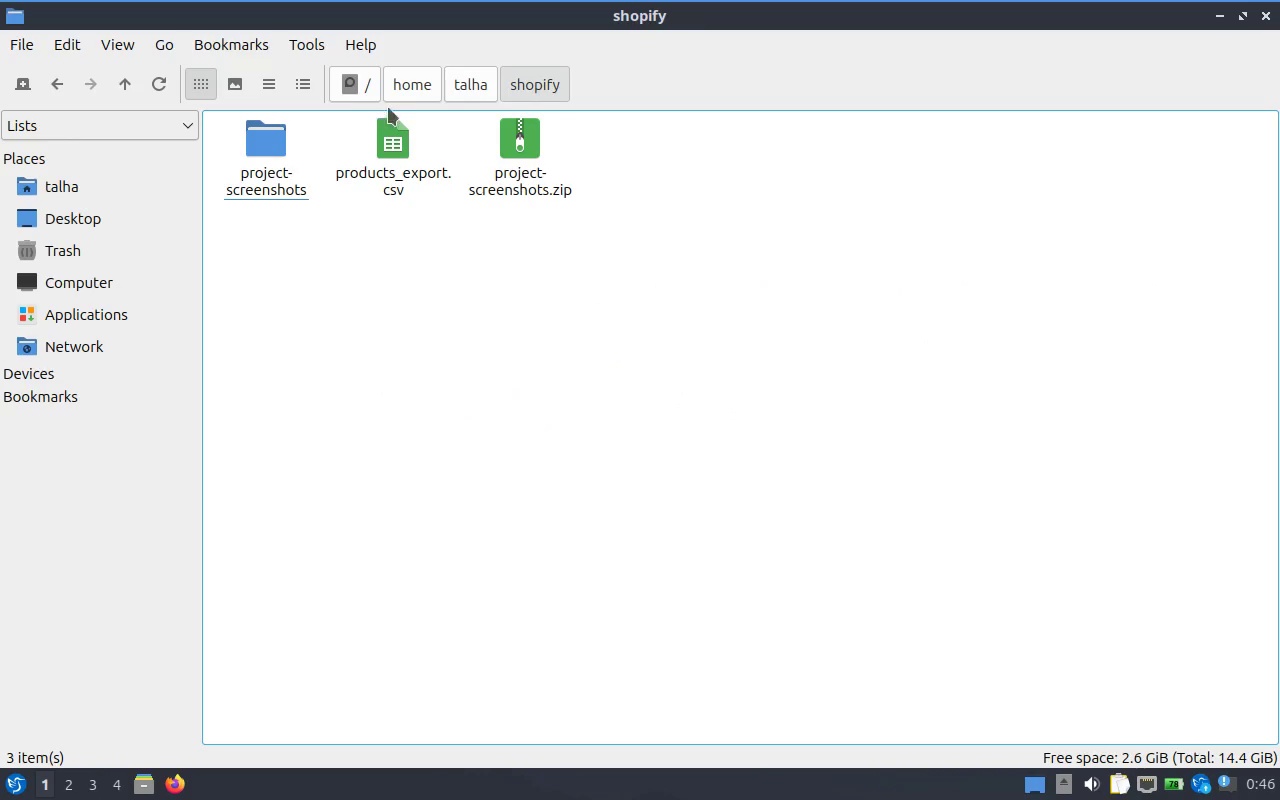 
left_click([465, 88])
 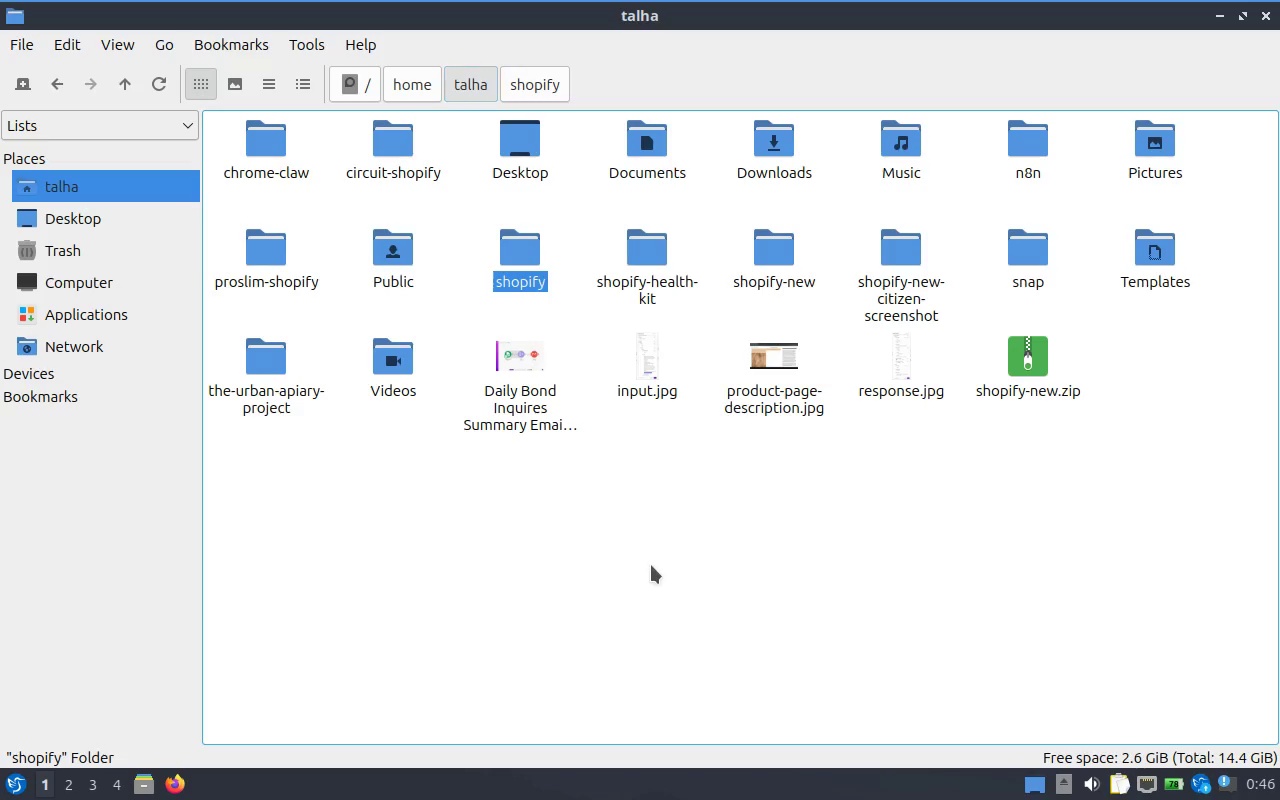 
right_click([651, 563])
 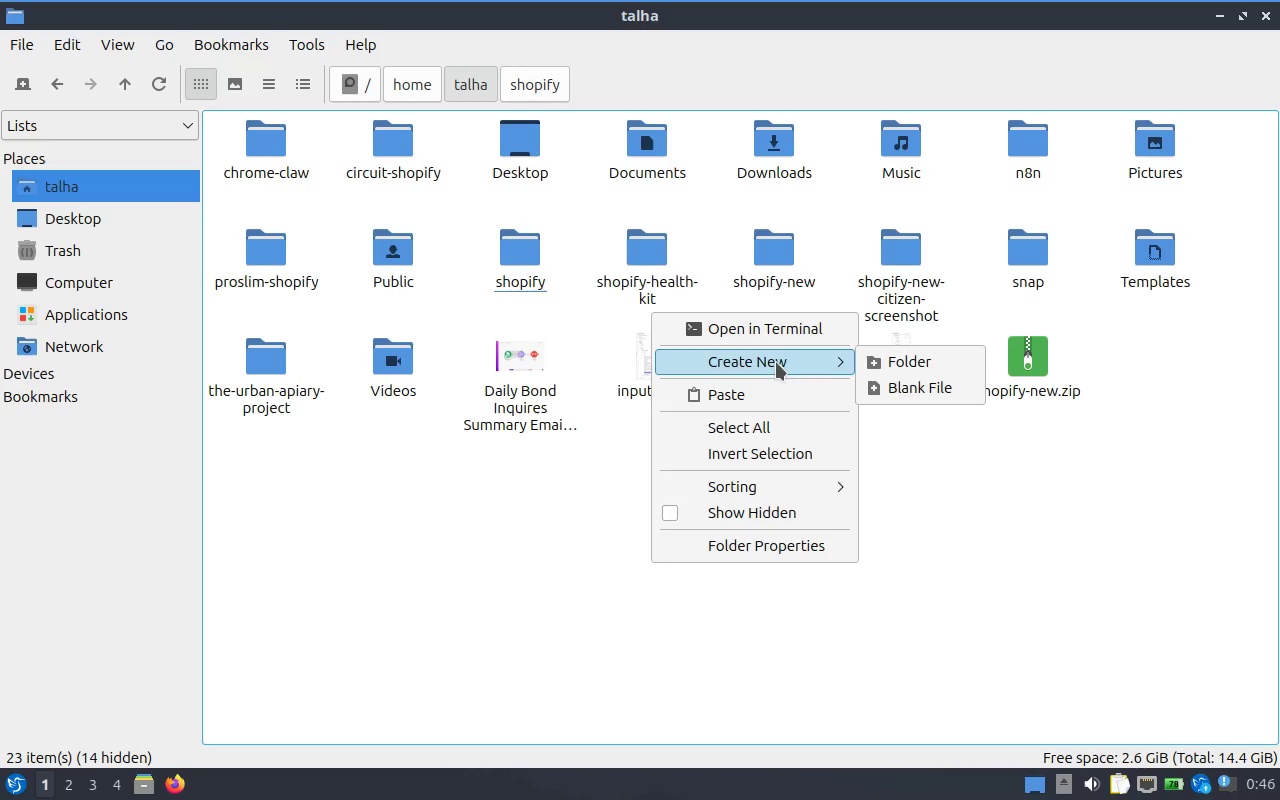 
left_click([915, 370])
 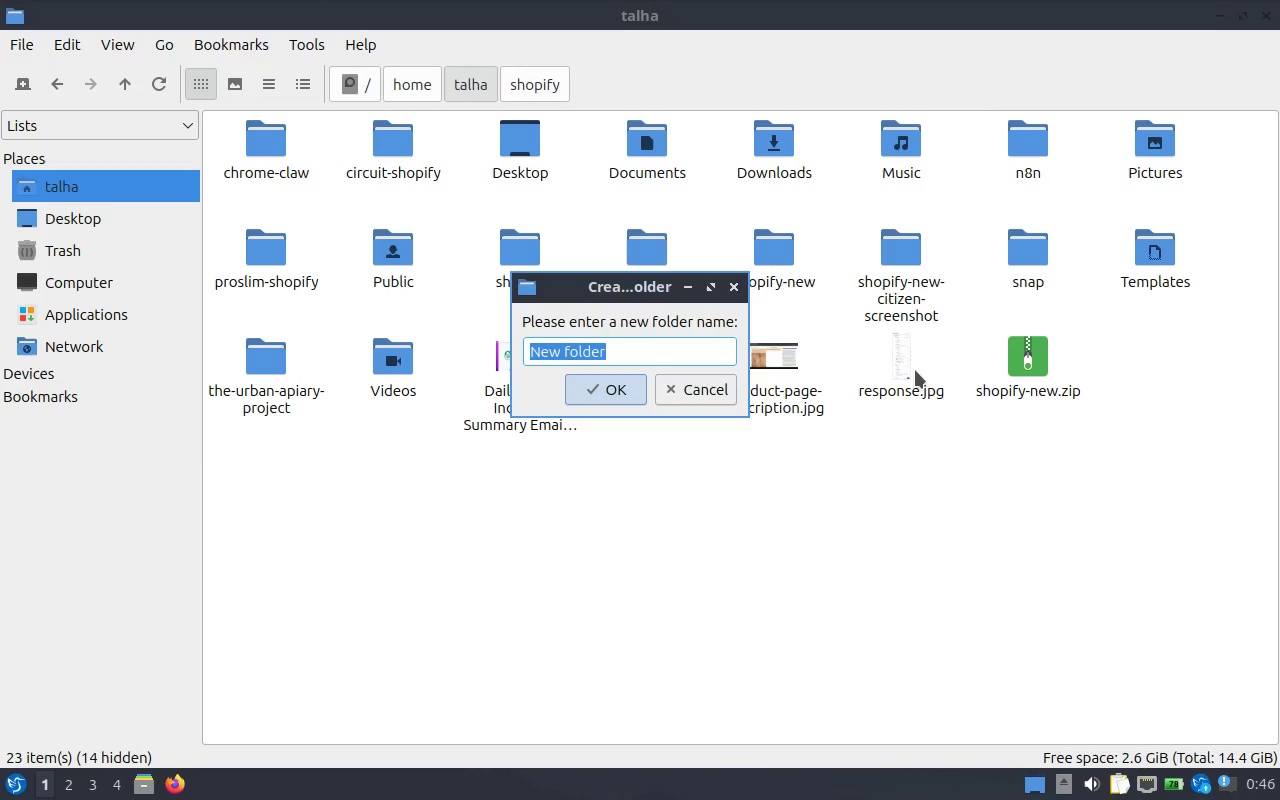 
type(shopoi)
key(Backspace)
key(Backspace)
type(fyy)
 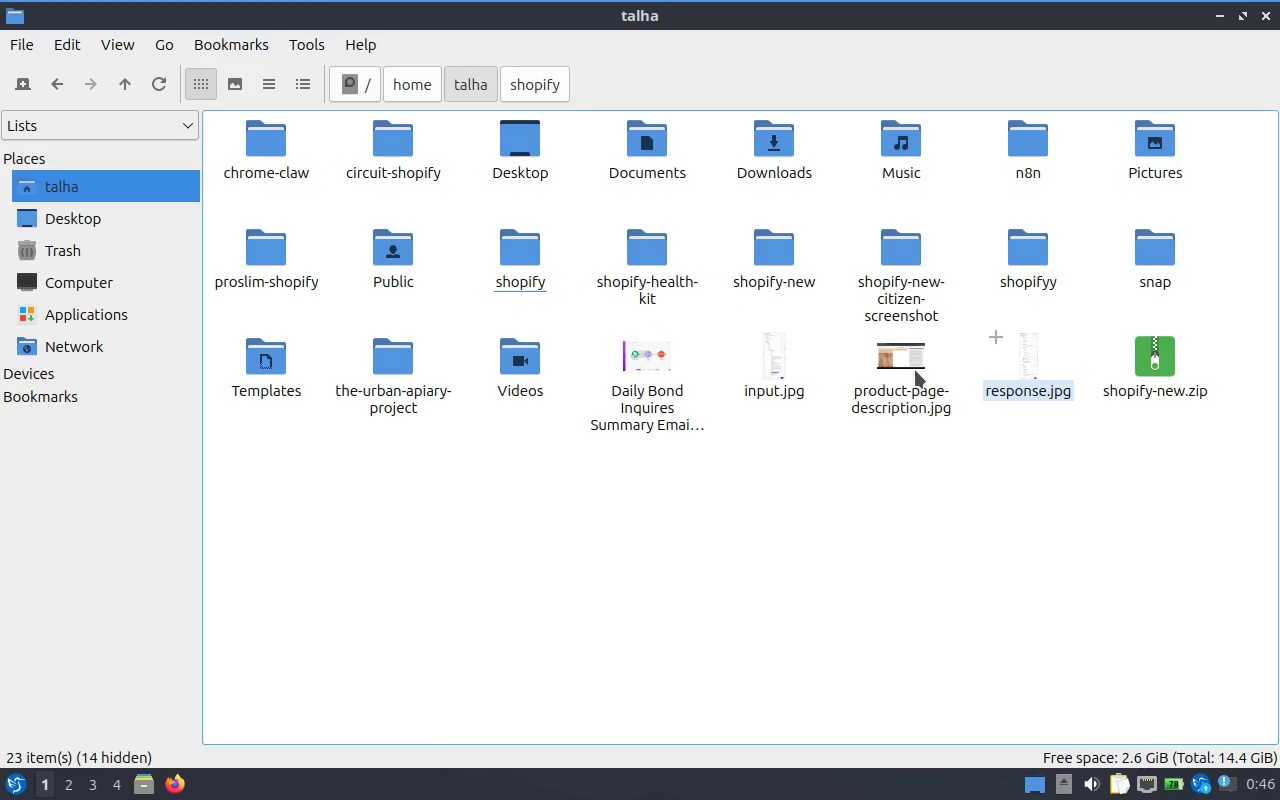 
key(Enter)
 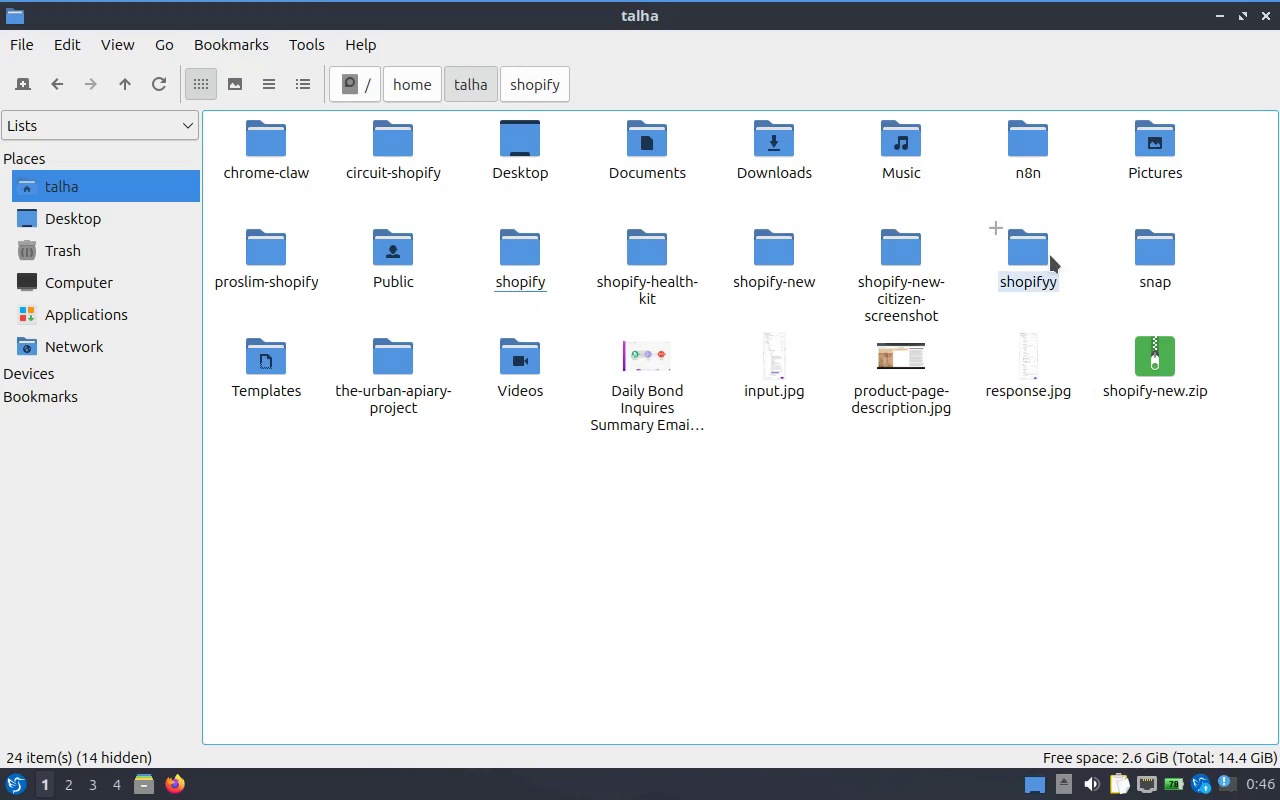 
double_click([1051, 255])
 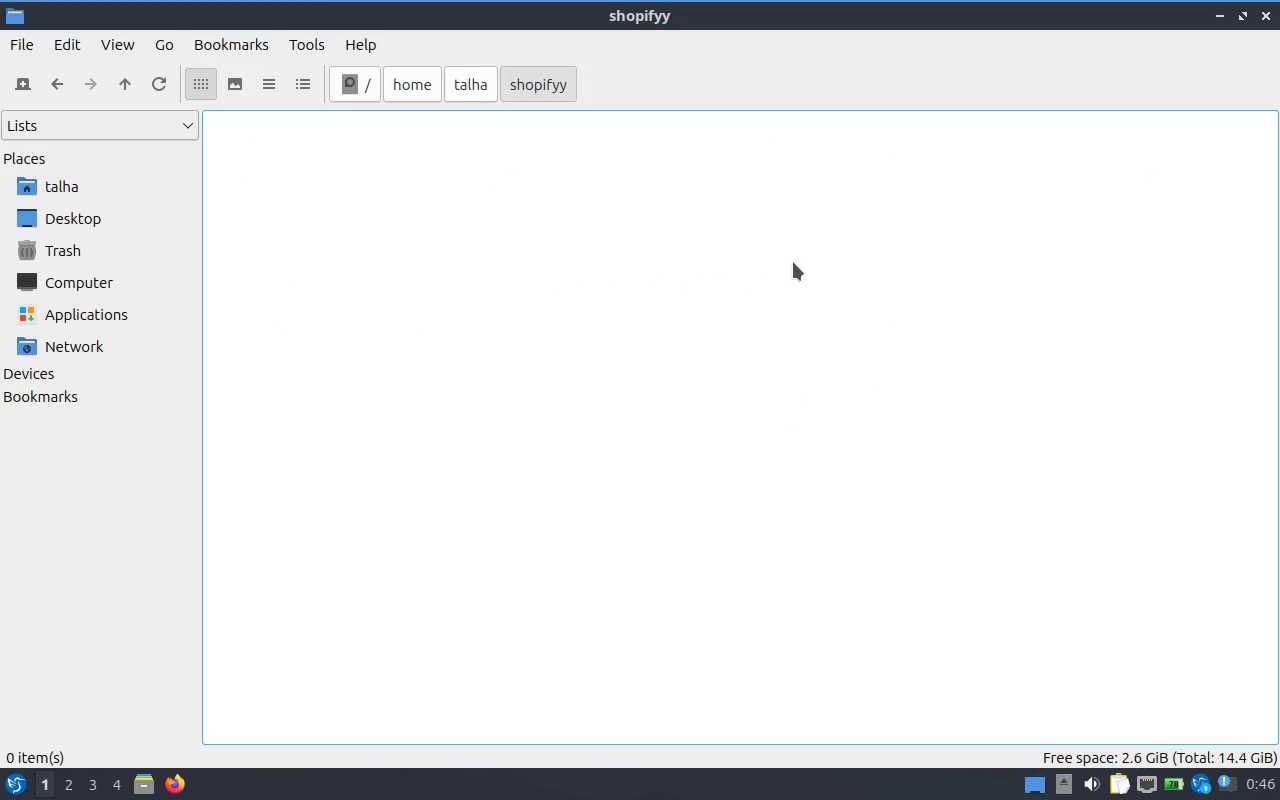 
right_click([486, 251])
 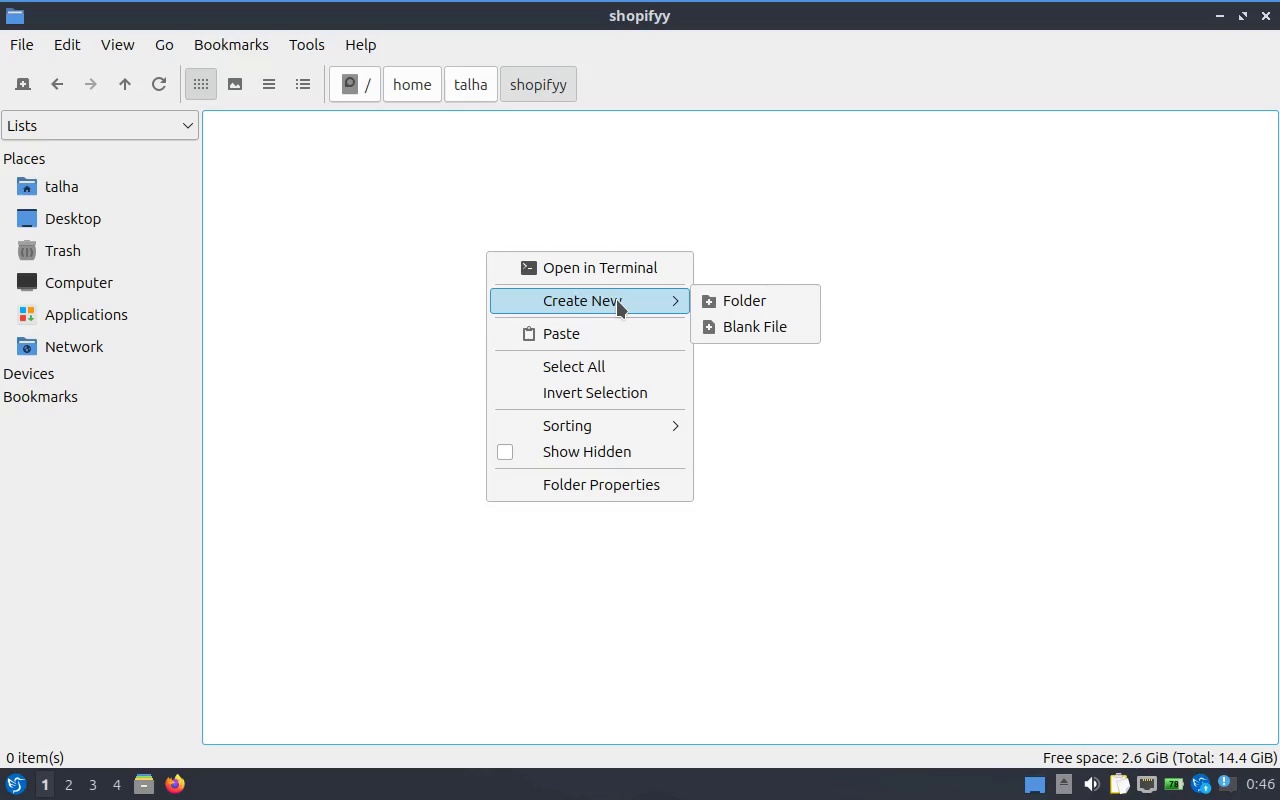 
left_click([765, 297])
 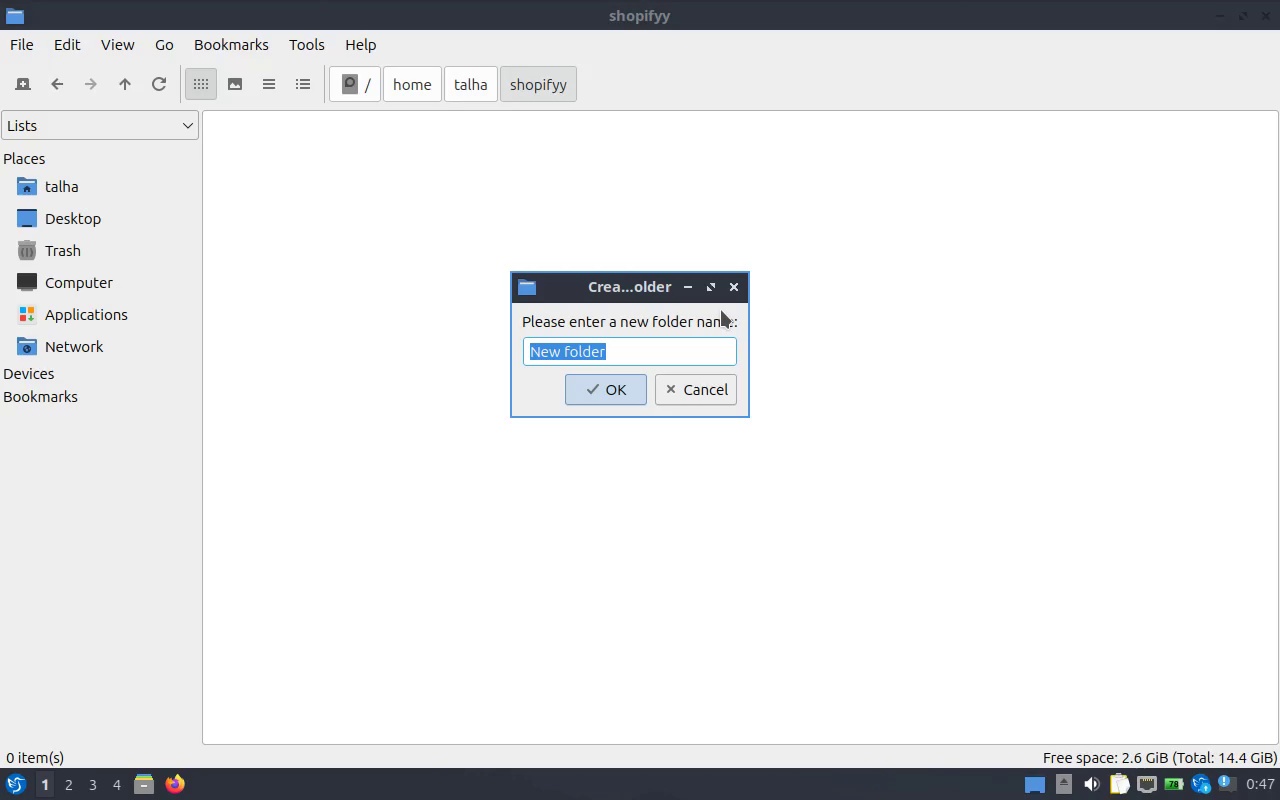 
key(Alt+Tab)
 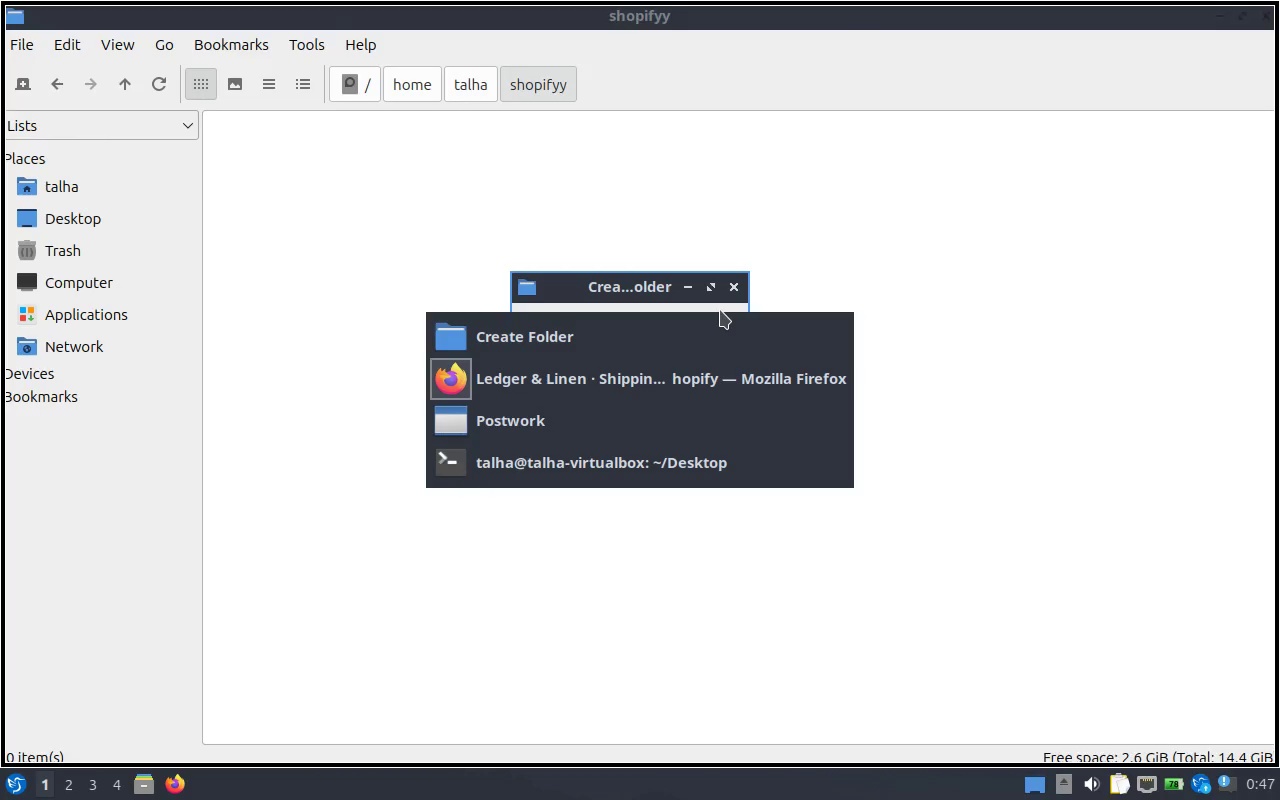 
key(Alt+AltLeft)
 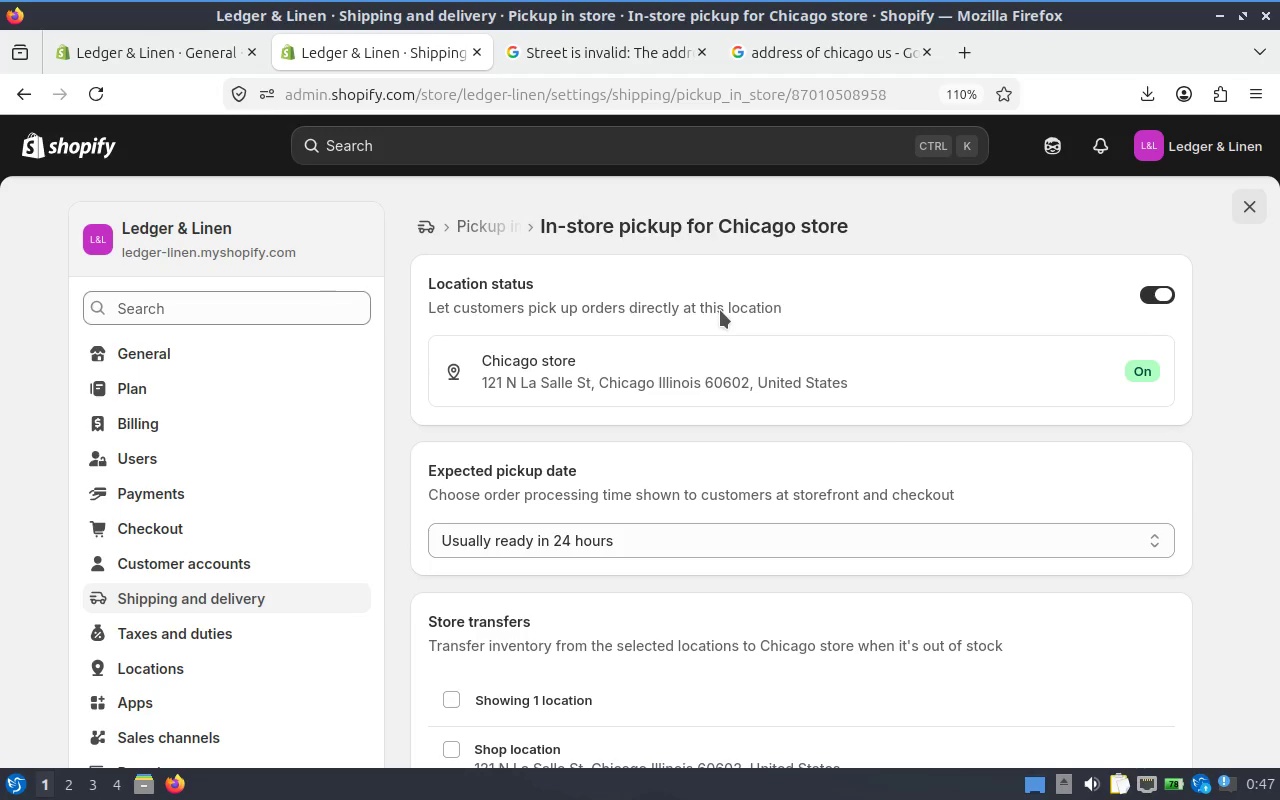 
key(Alt+Tab)
 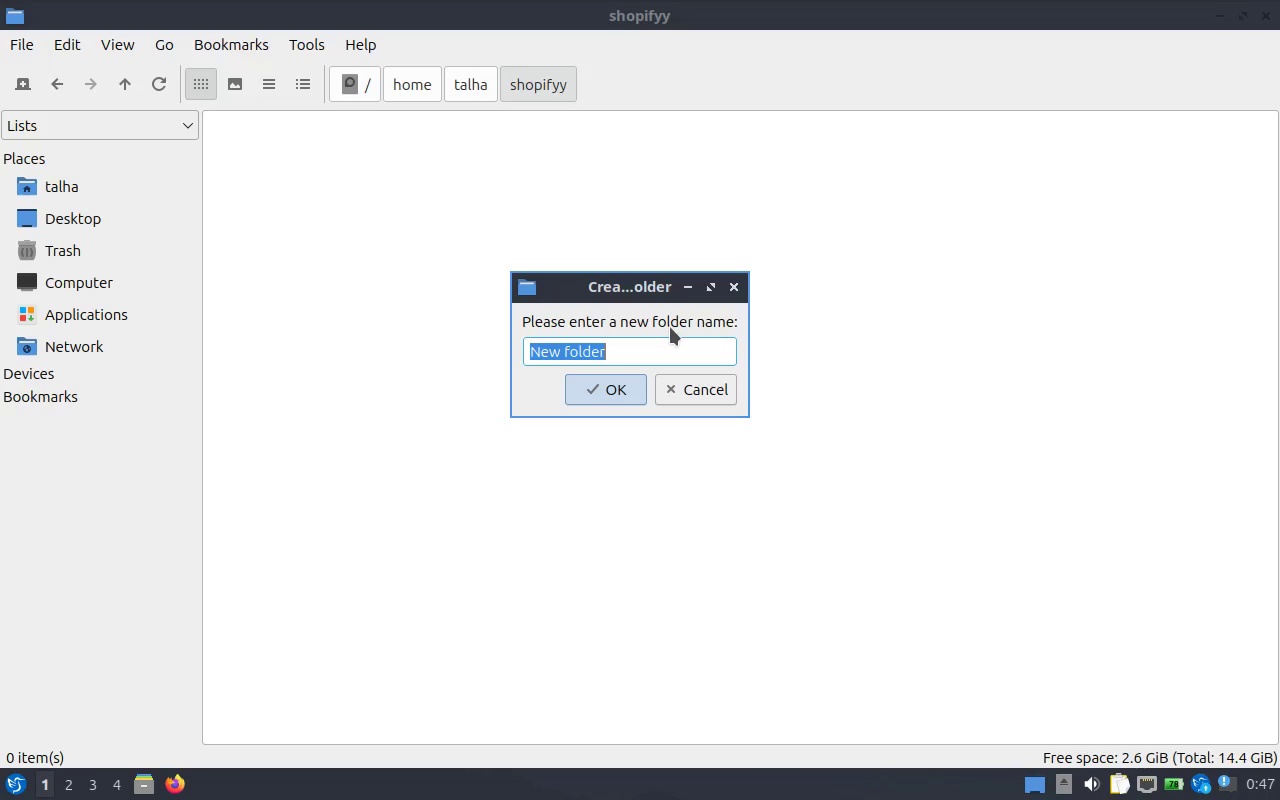 
type(ledge-leni)
key(Backspace)
key(Backspace)
key(Tab)
key(Tab)
key(Backspace)
type(inen)
 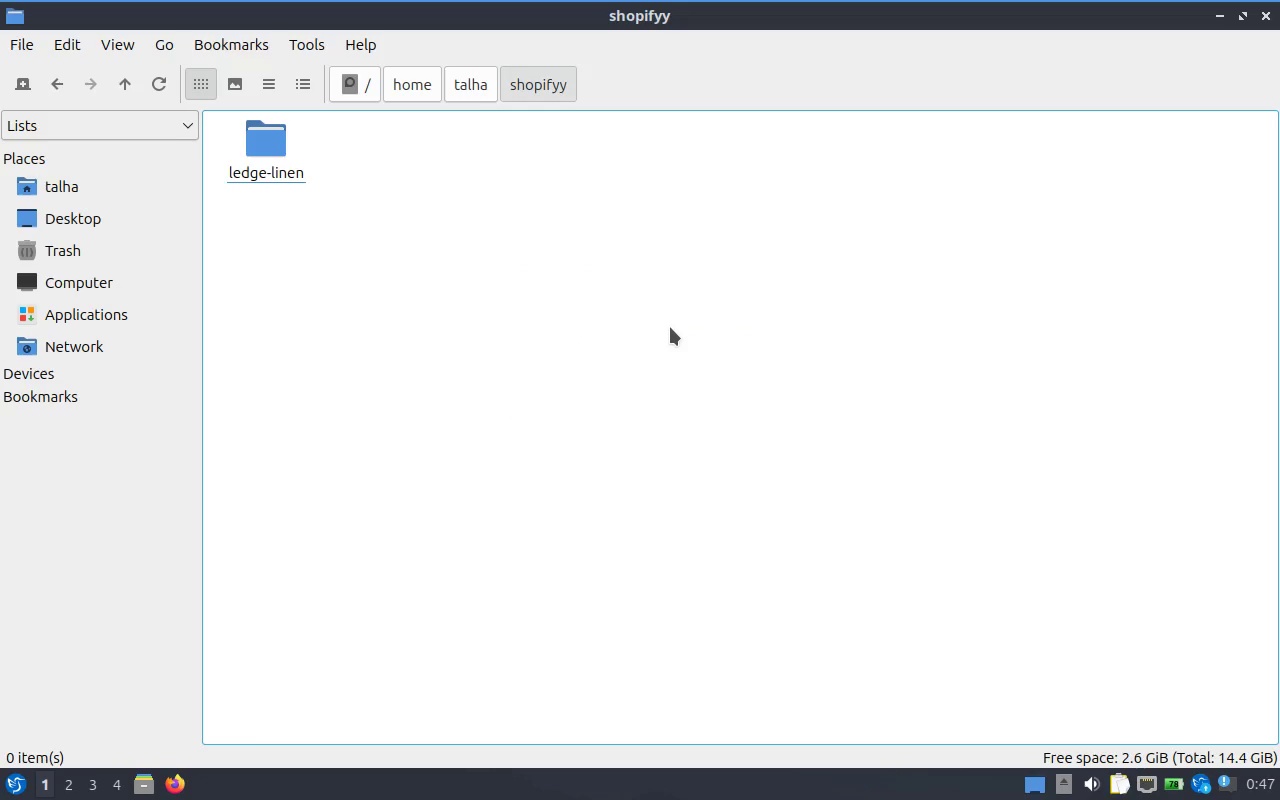 
hold_key(key=AltLeft, duration=0.4)
 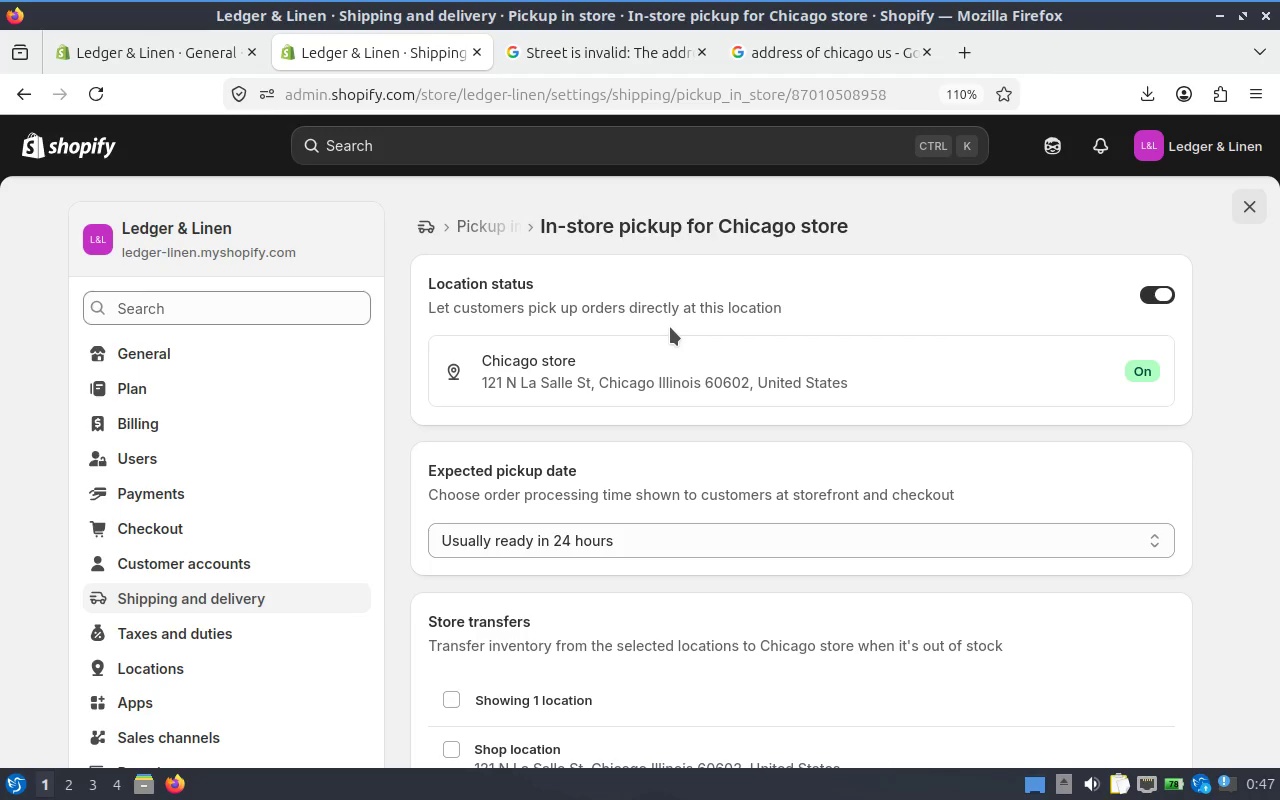 
hold_key(key=AltLeft, duration=0.33)
 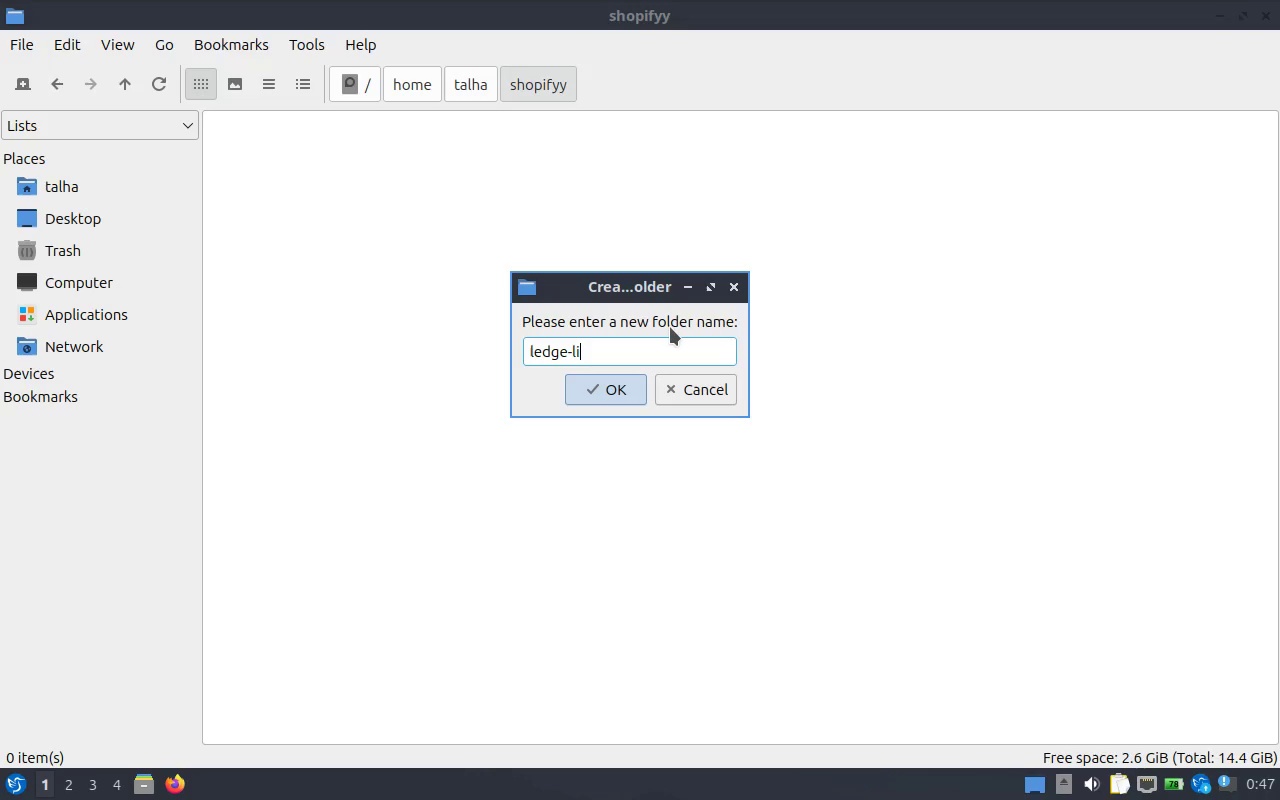 
key(Enter)
 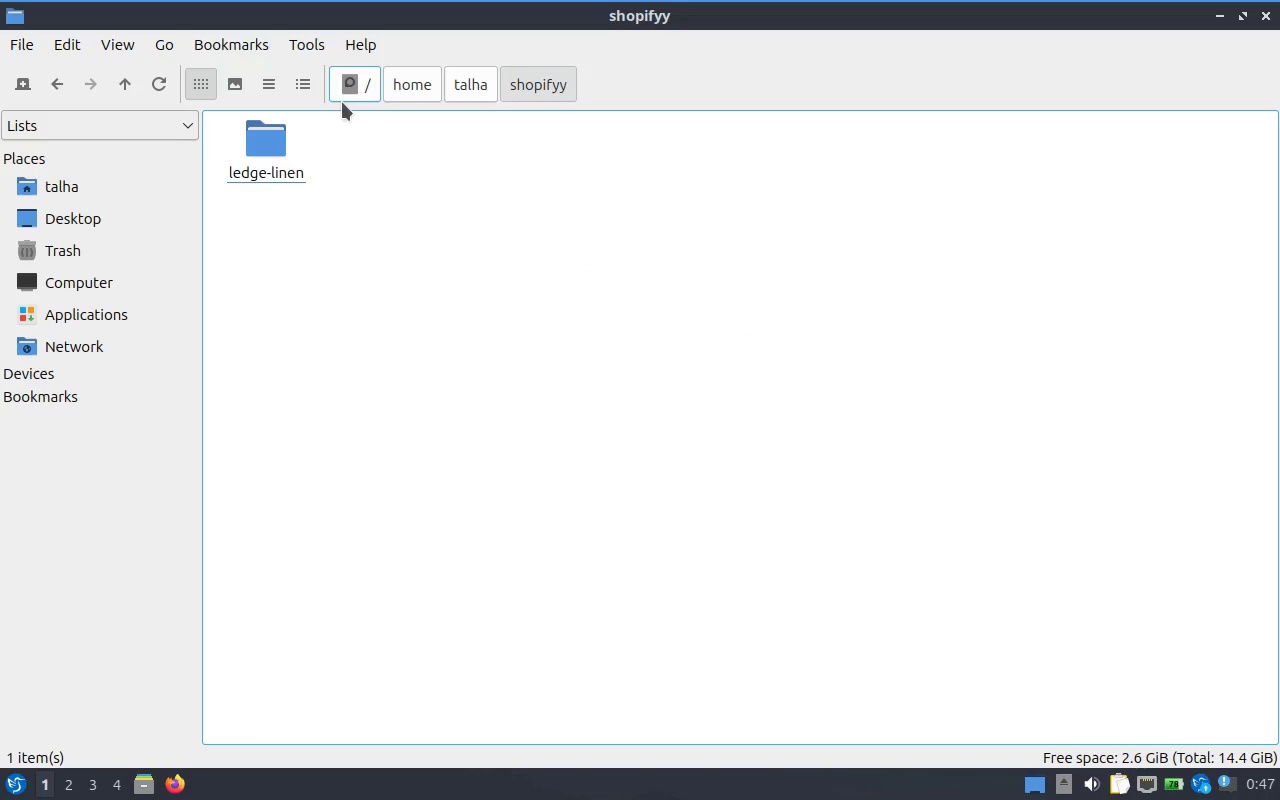 
double_click([263, 171])
 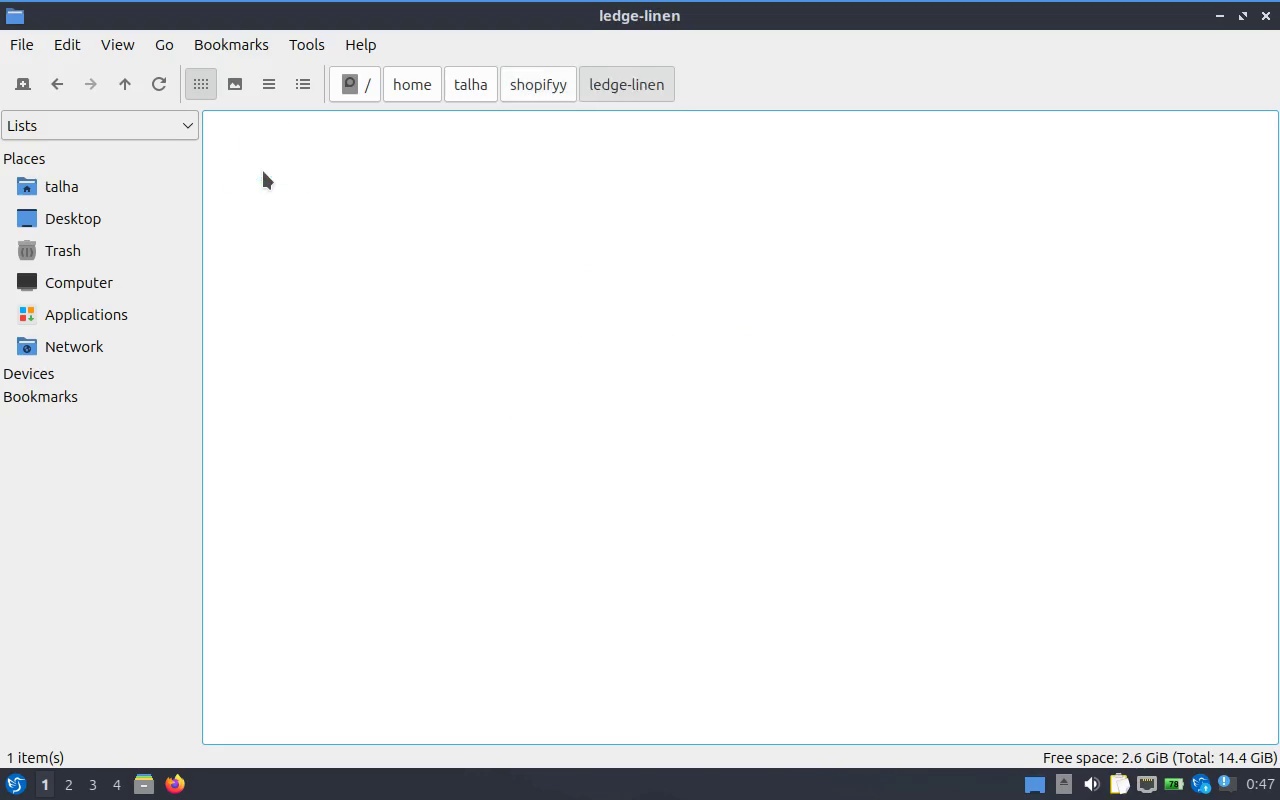 
key(Control+ControlLeft)
 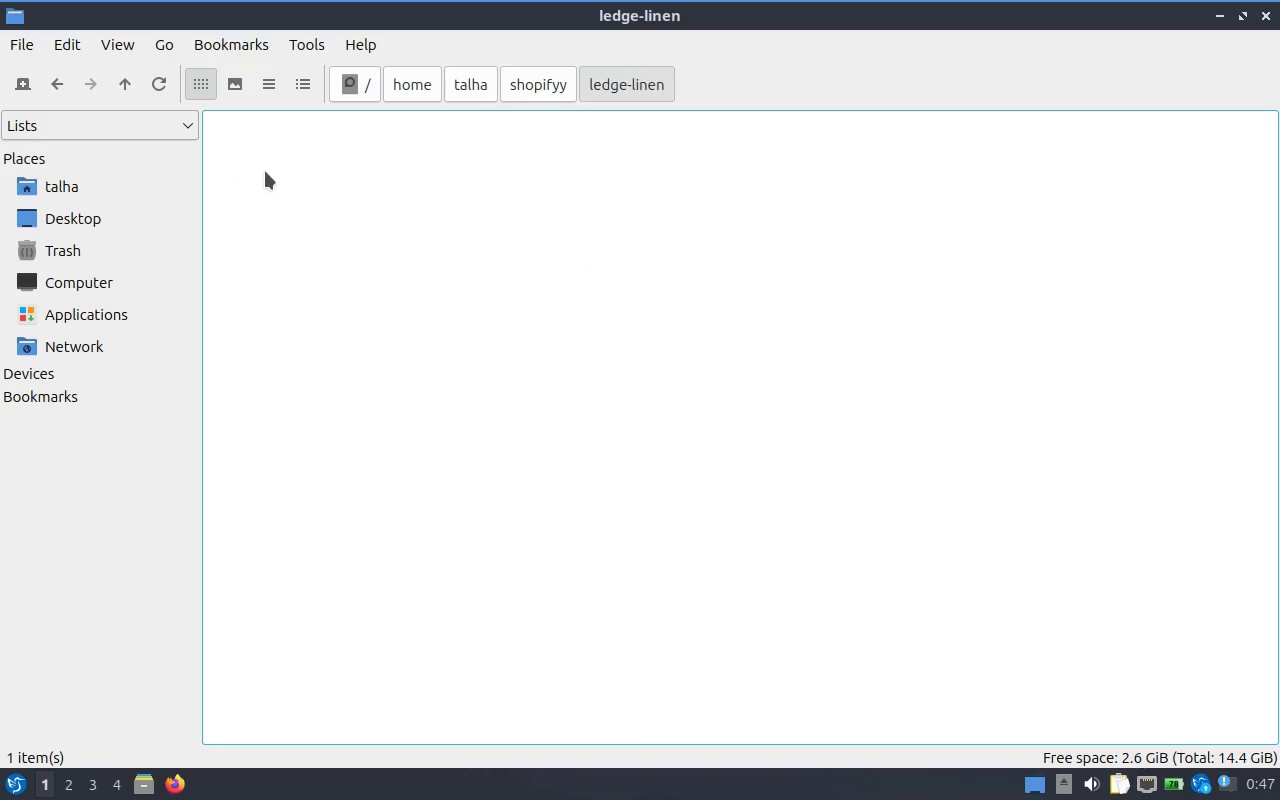 
key(Control+V)
 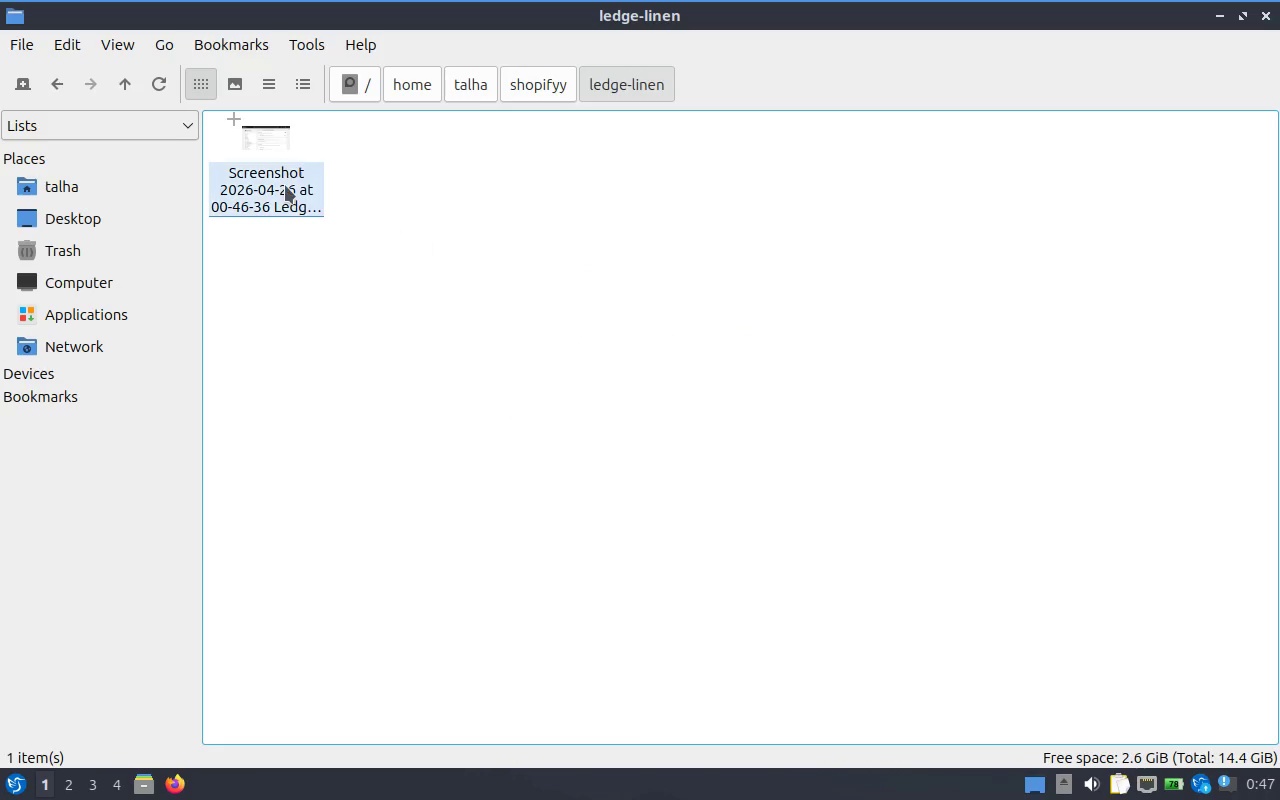 
right_click([283, 181])
 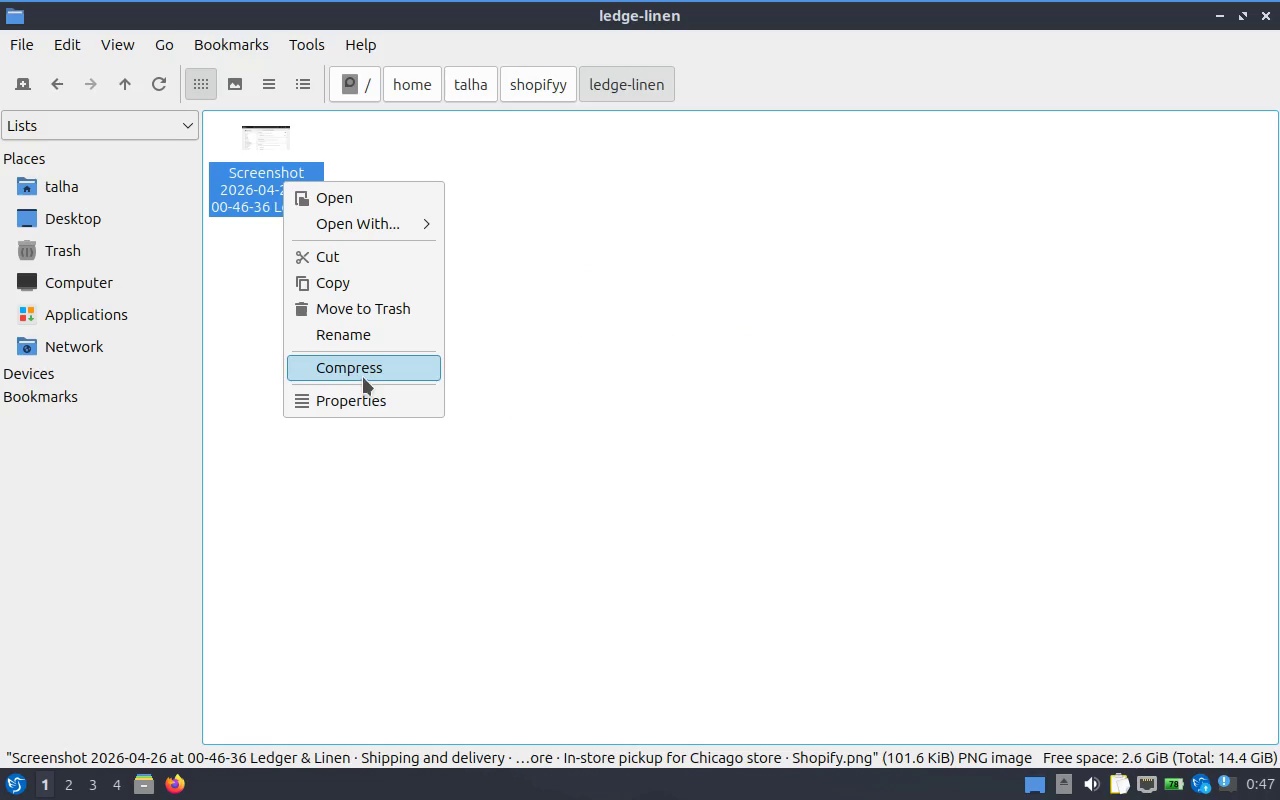 
left_click([385, 348])
 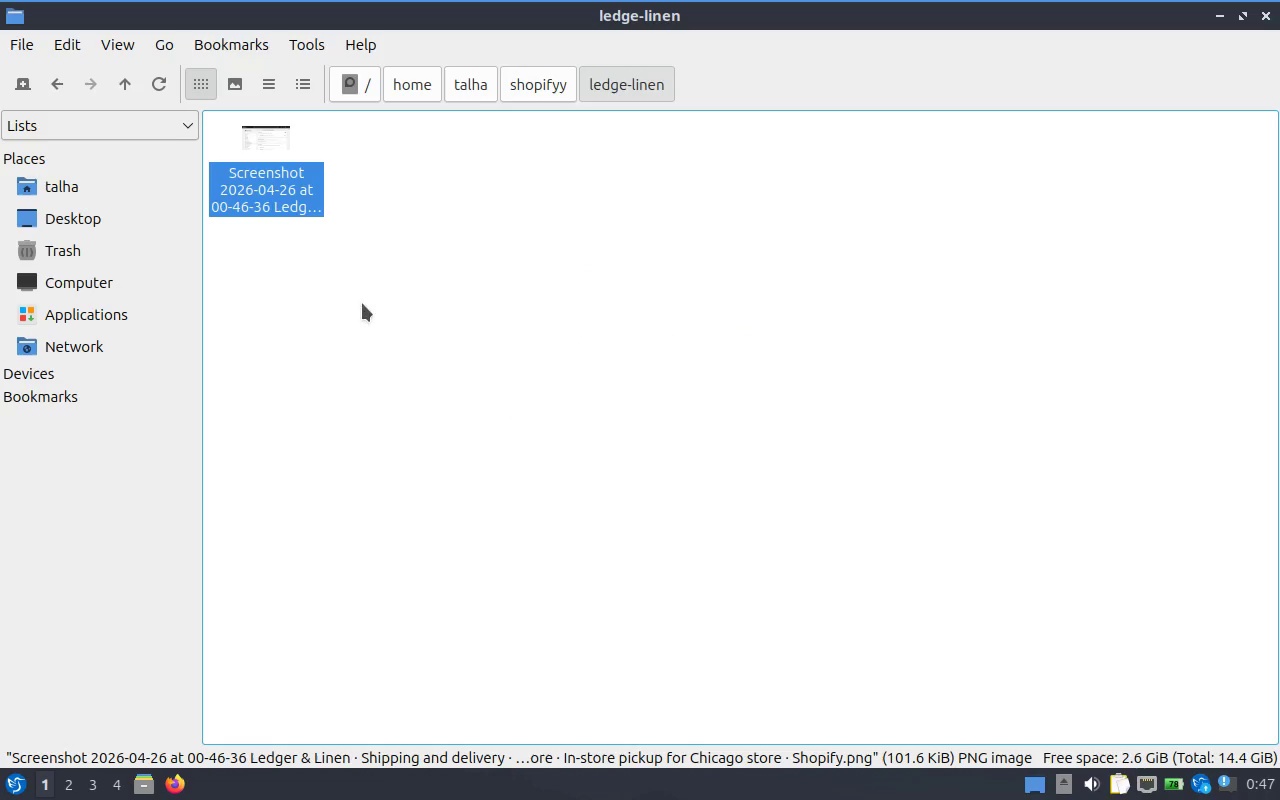 
right_click([256, 196])
 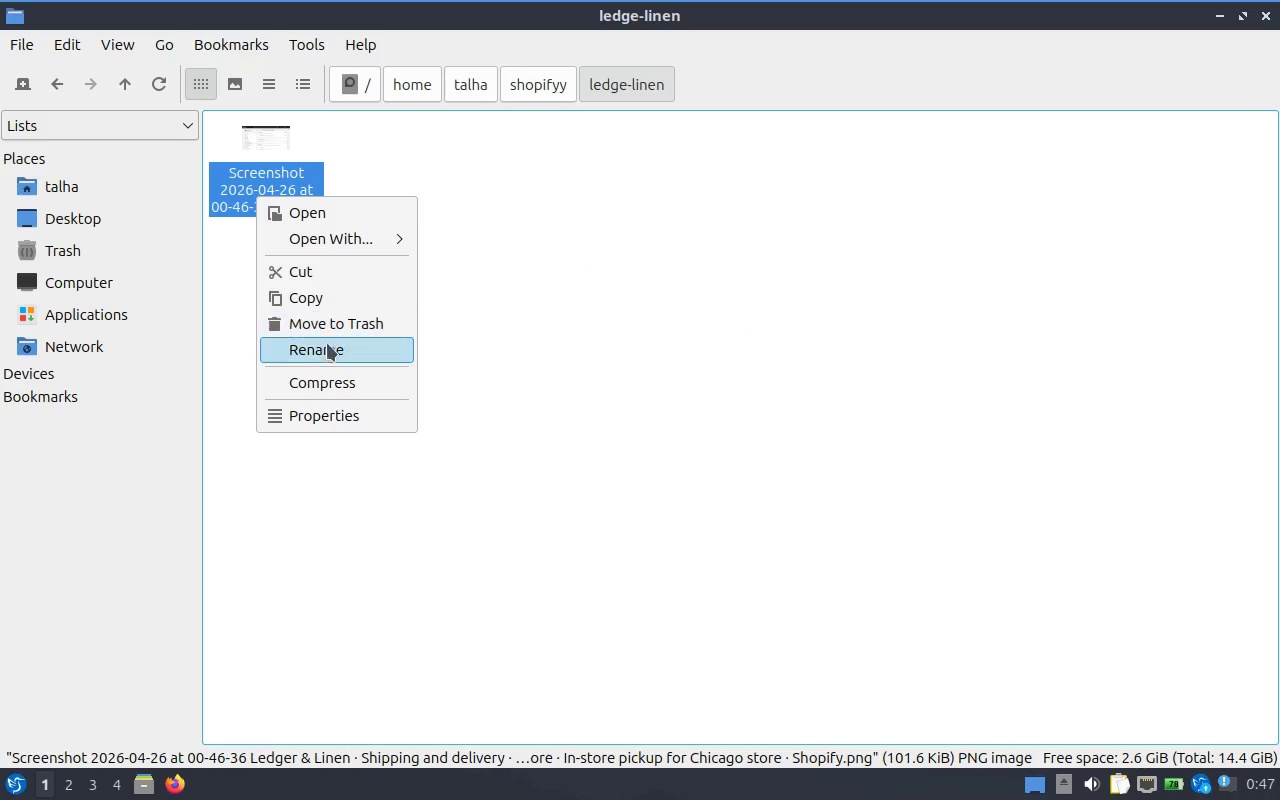 
left_click([327, 353])
 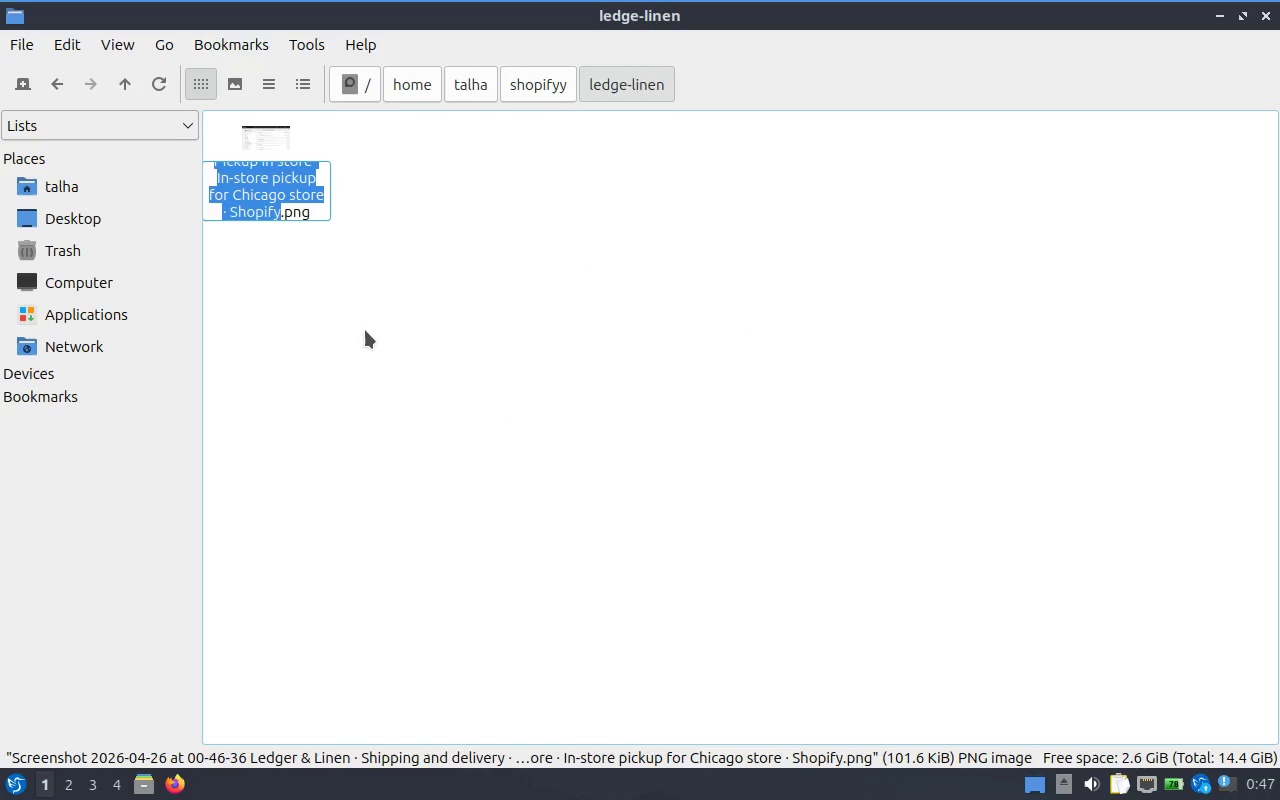 
type(store-)
key(Backspace)
key(Backspace)
key(Backspace)
key(Backspace)
key(Backspace)
key(Backspace)
type(local-pickup)
 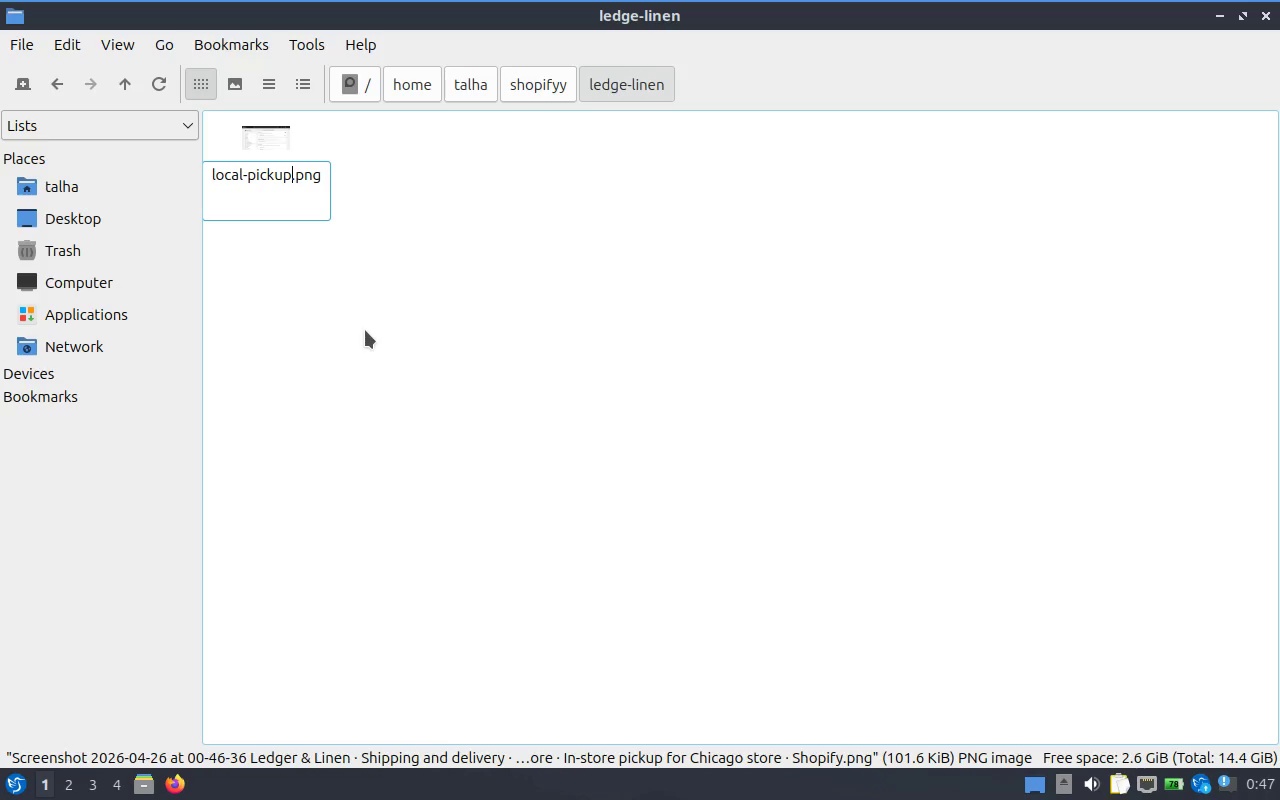 
key(Enter)
 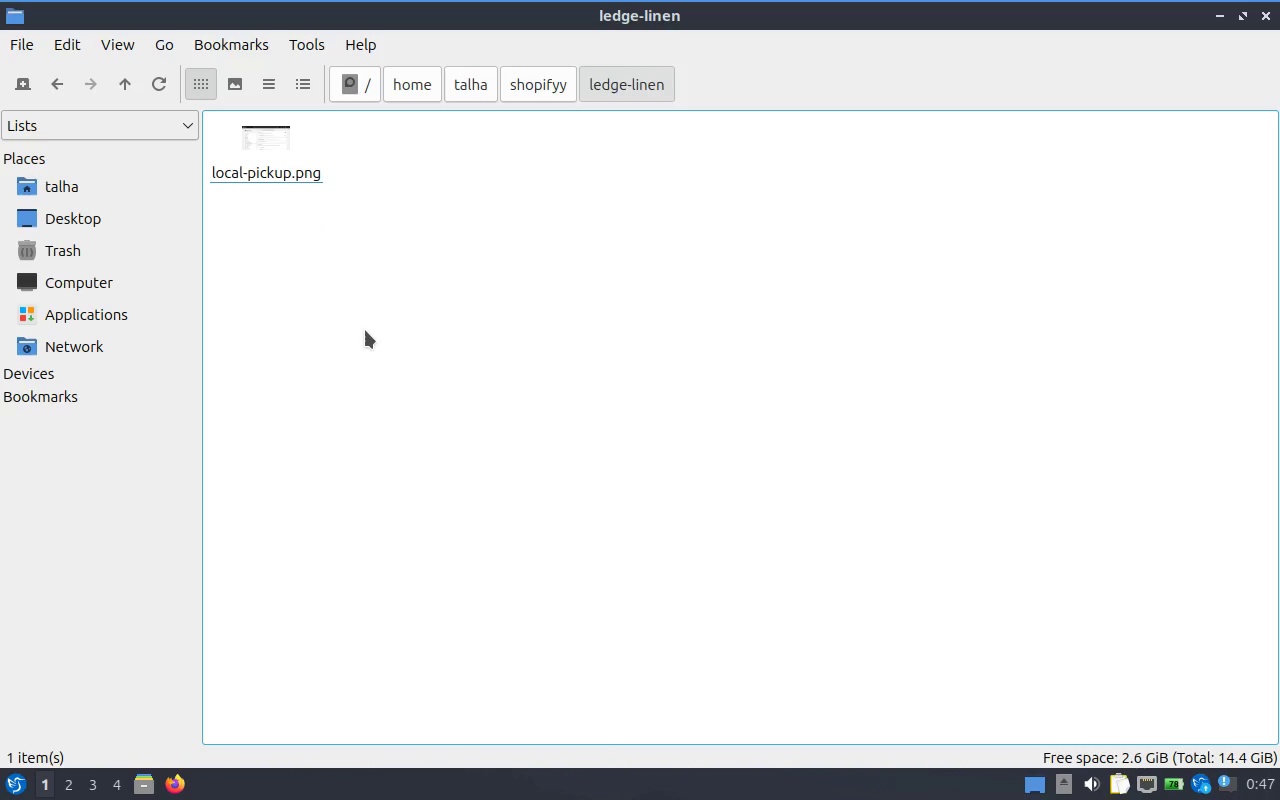 
key(Alt+Tab)
 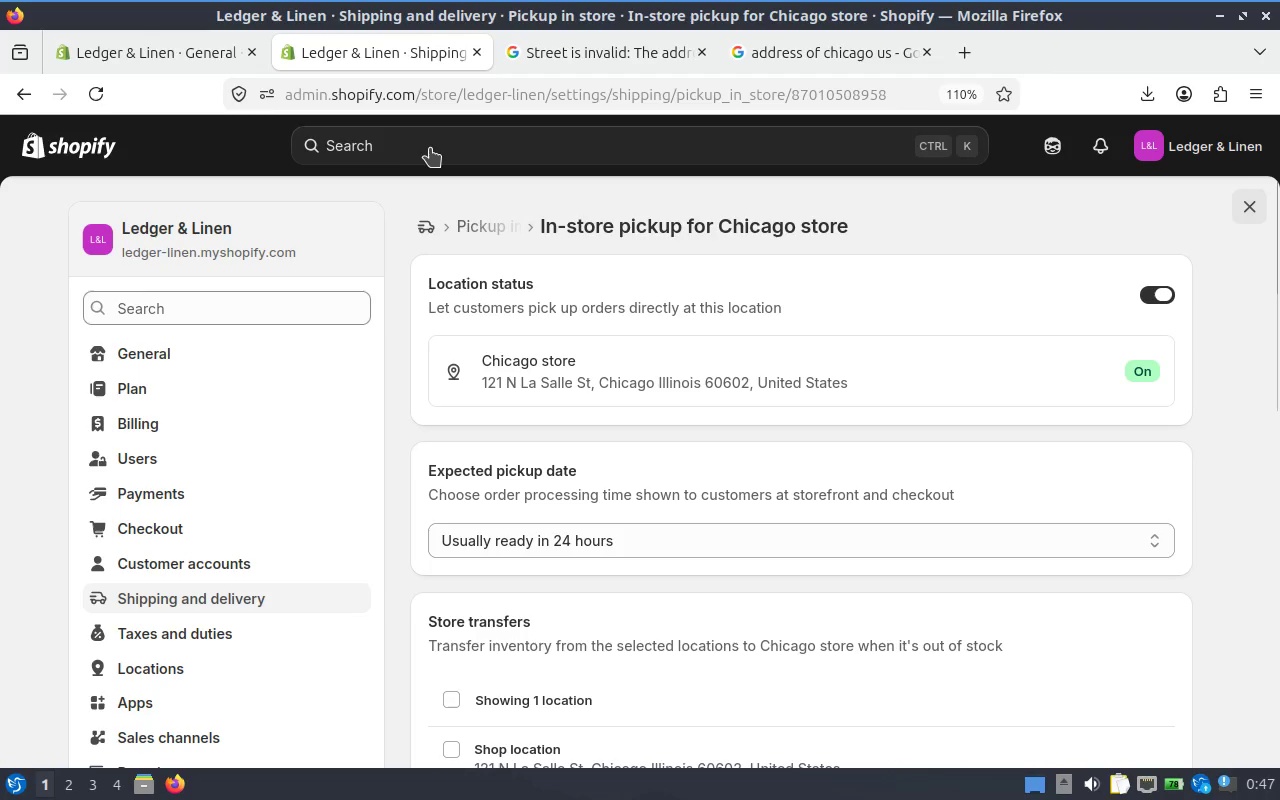 
key(Alt+Tab)
 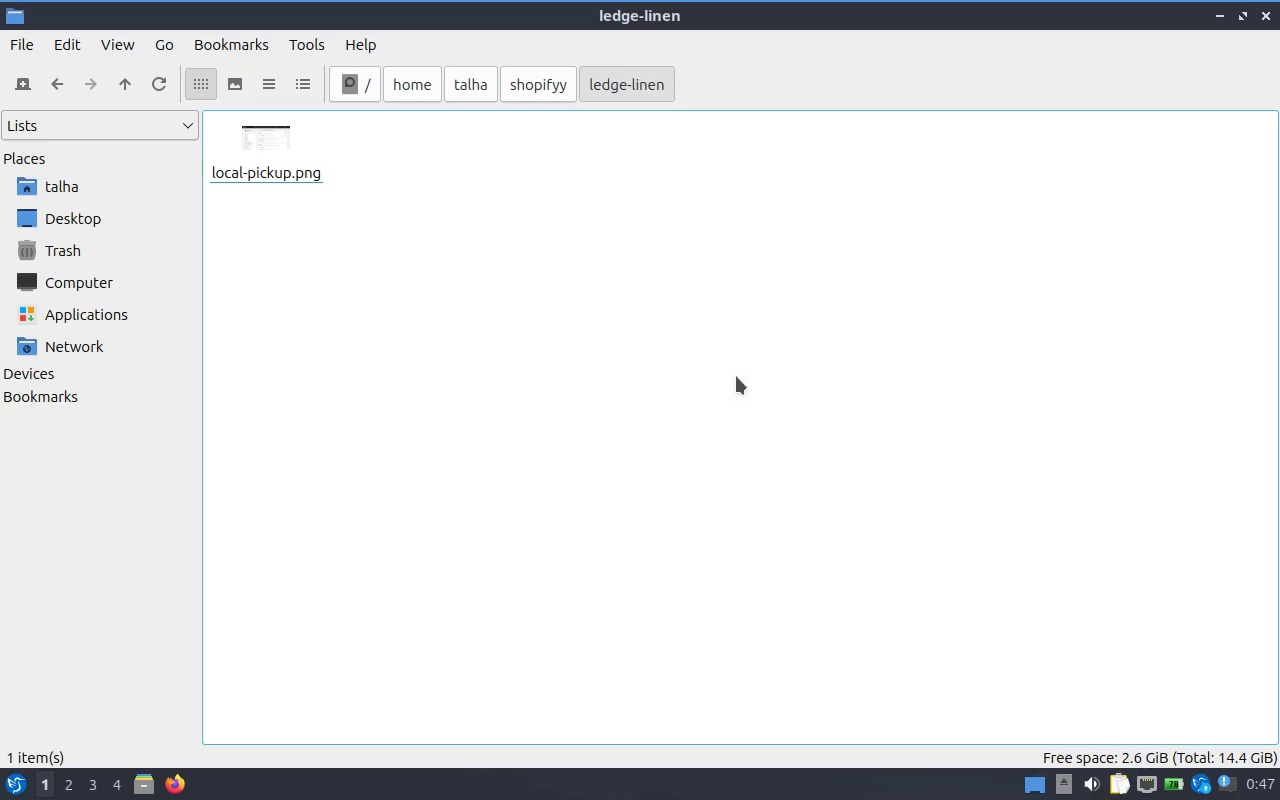 
key(Alt+Tab)
 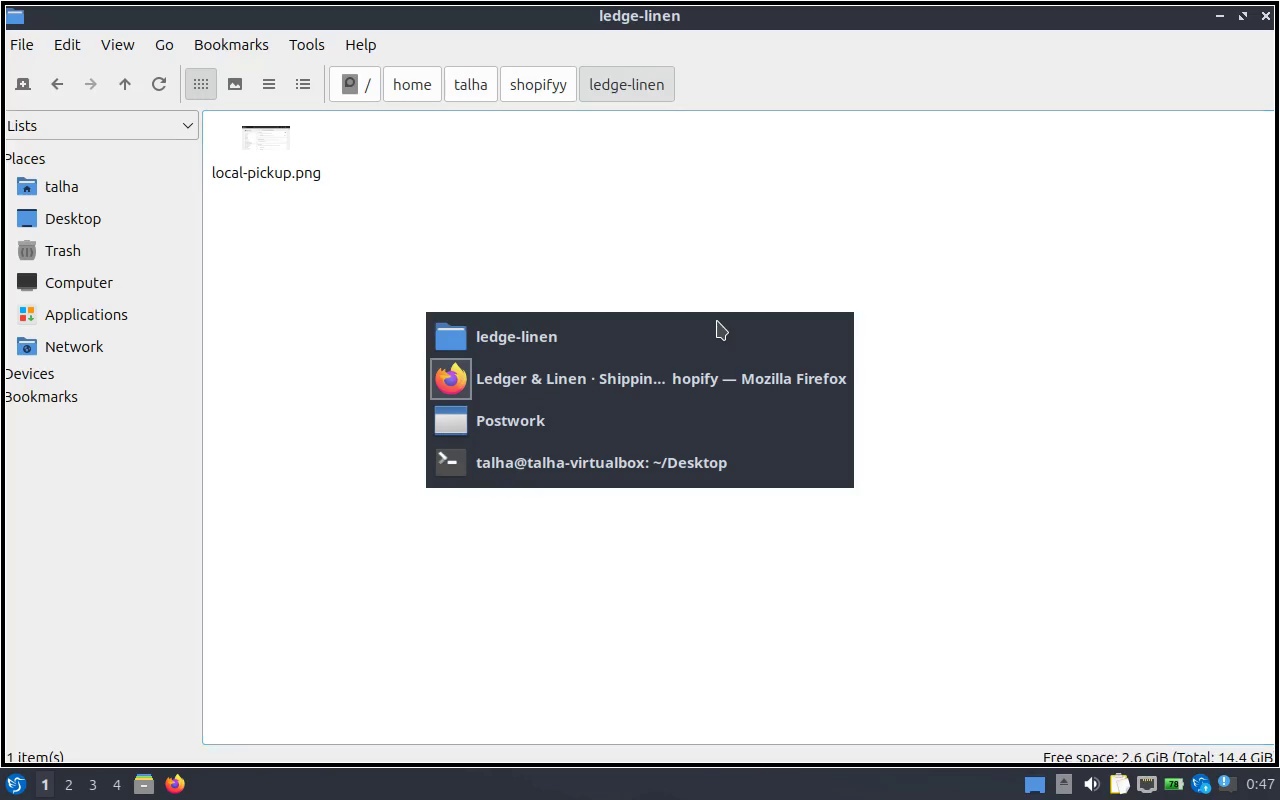 
key(Alt+Tab)
 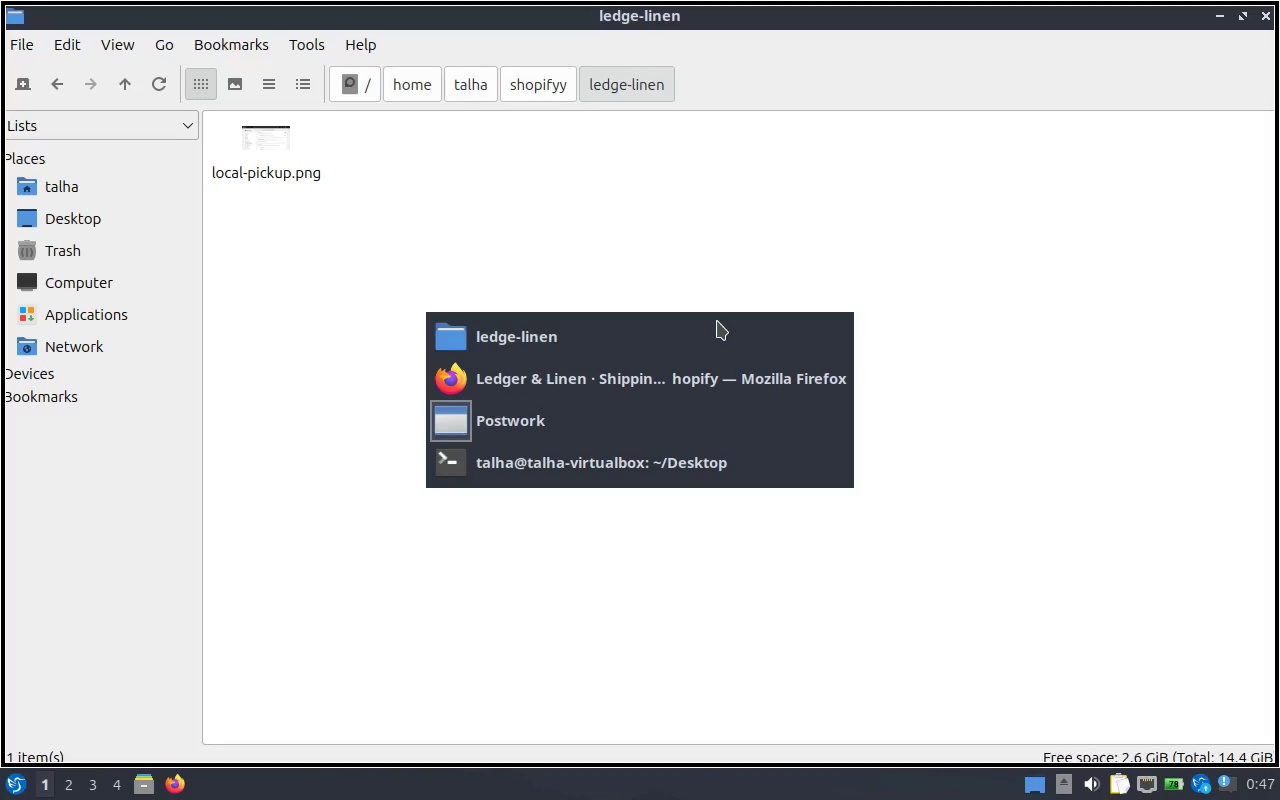 
key(Alt+Tab)
 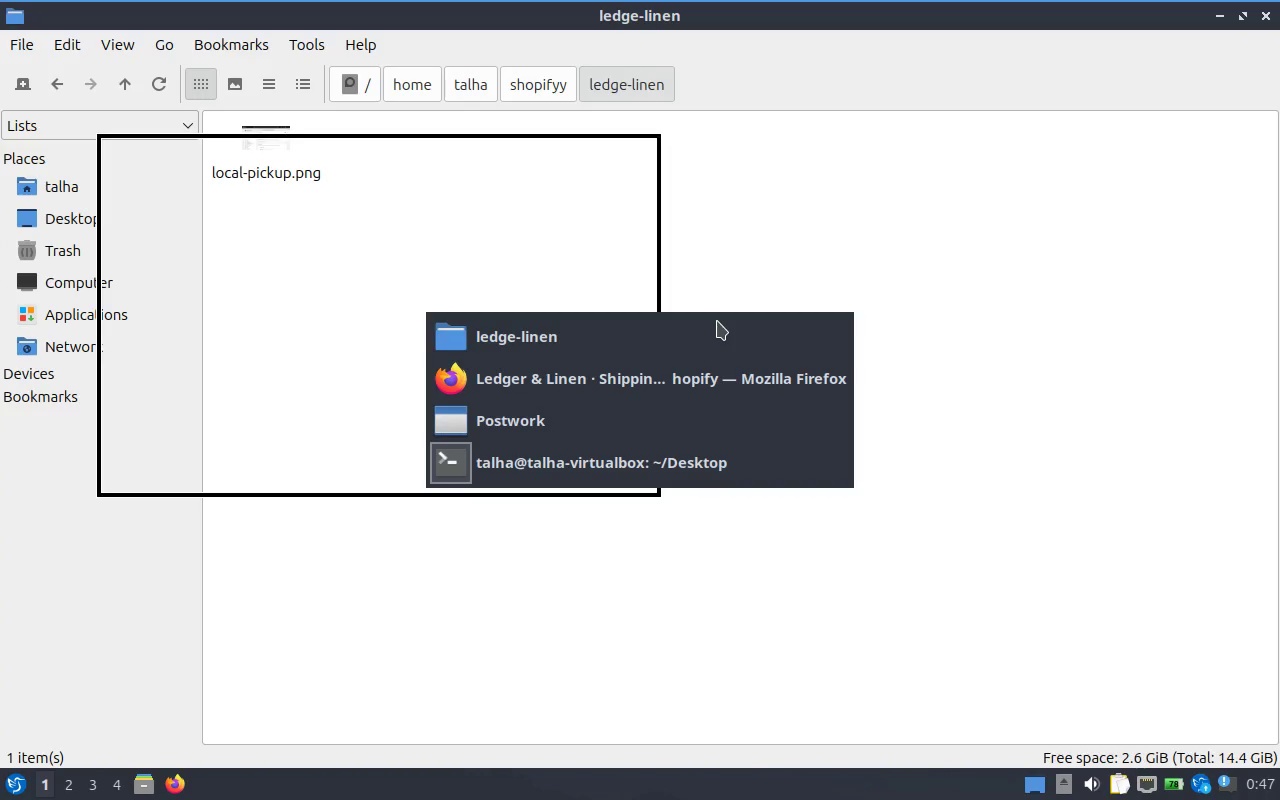 
key(Alt+Tab)
 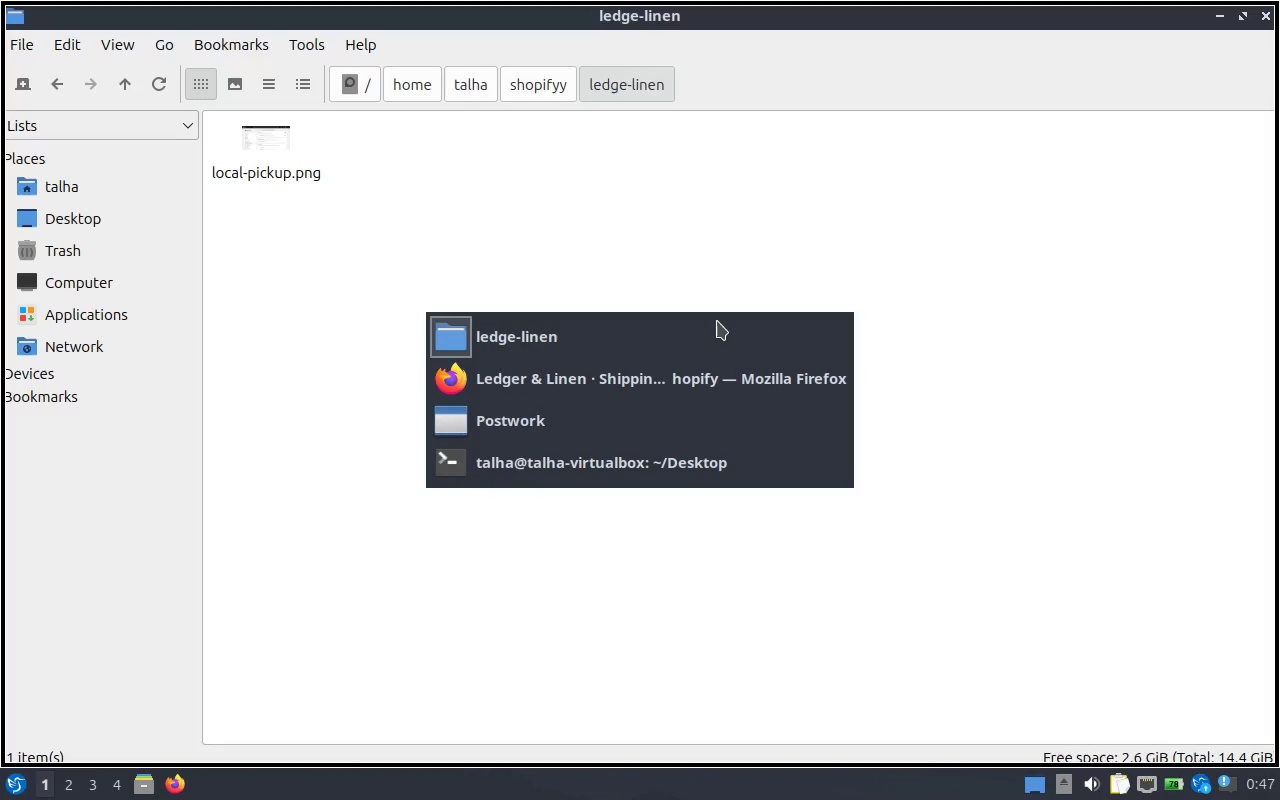 
key(Alt+Tab)
 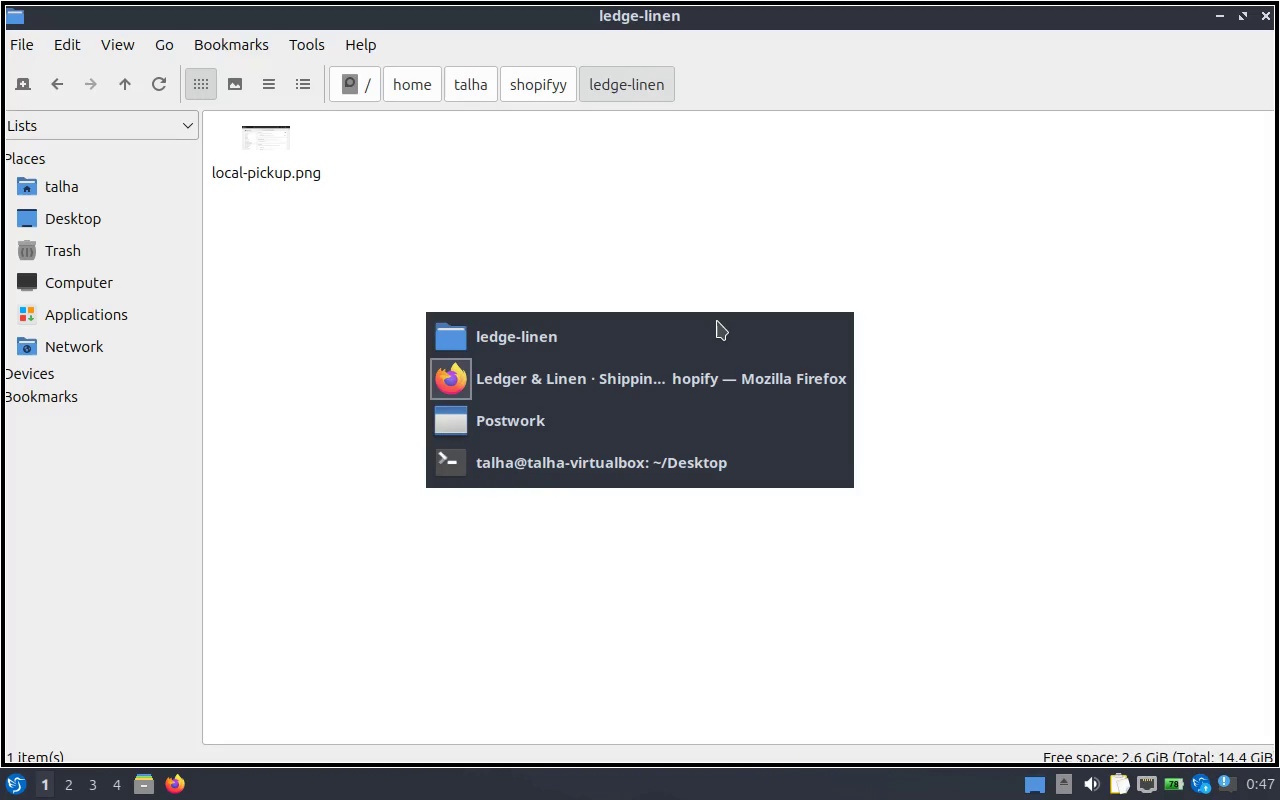 
key(Alt+Tab)